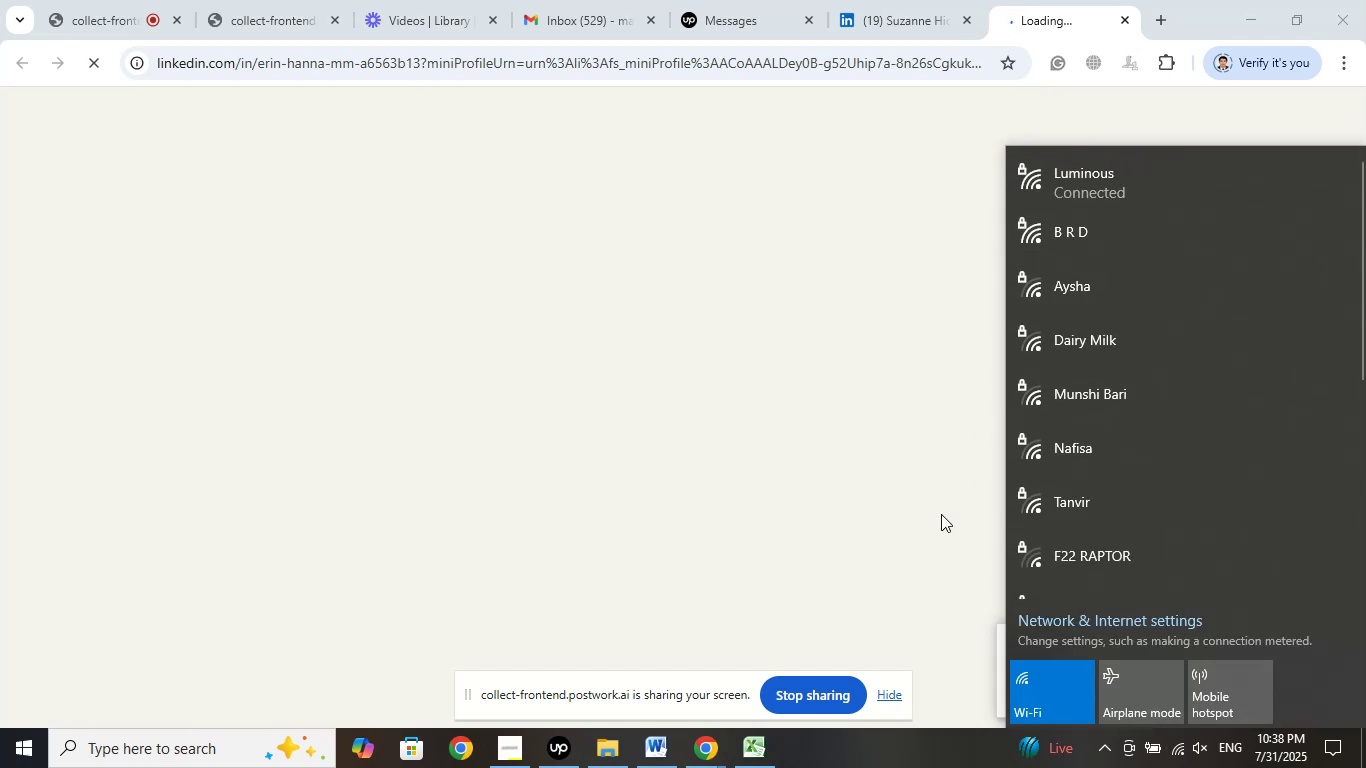 
left_click([902, 755])
 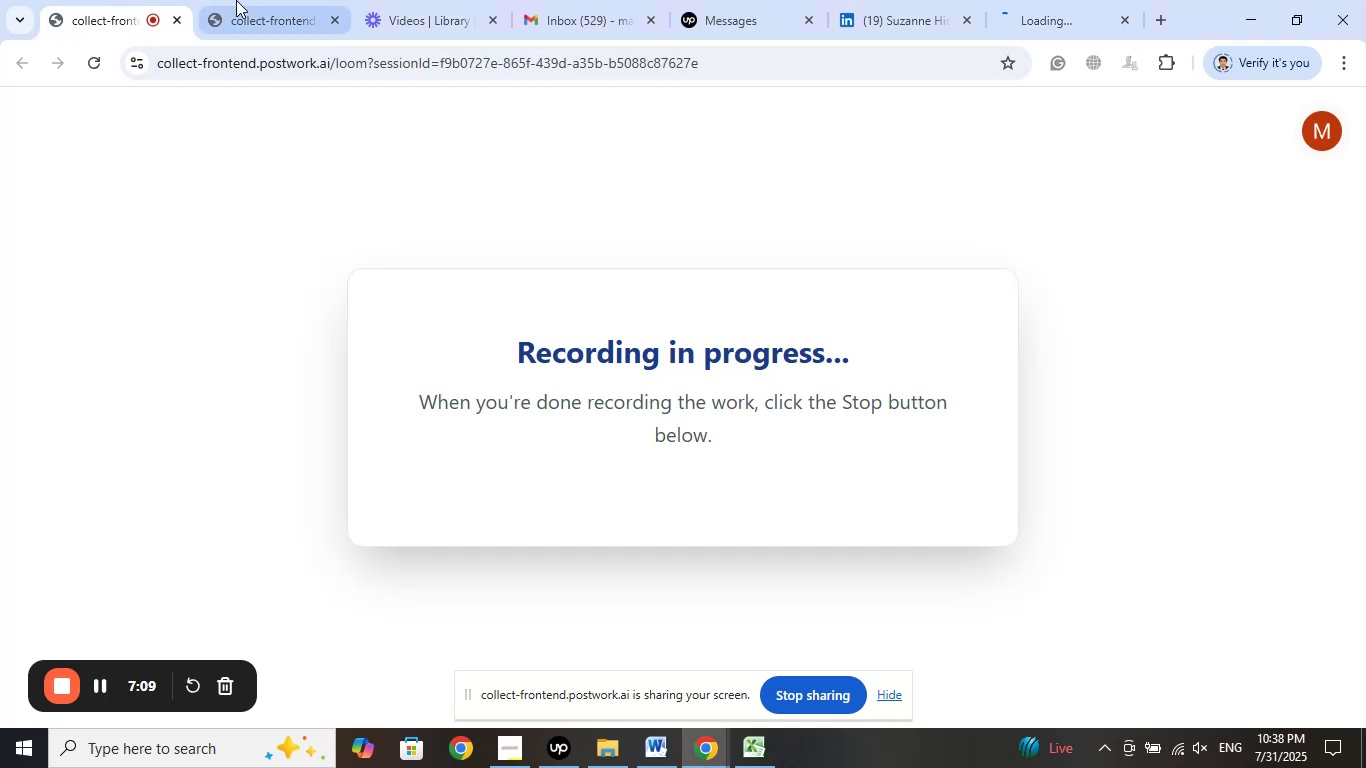 
left_click([405, 0])
 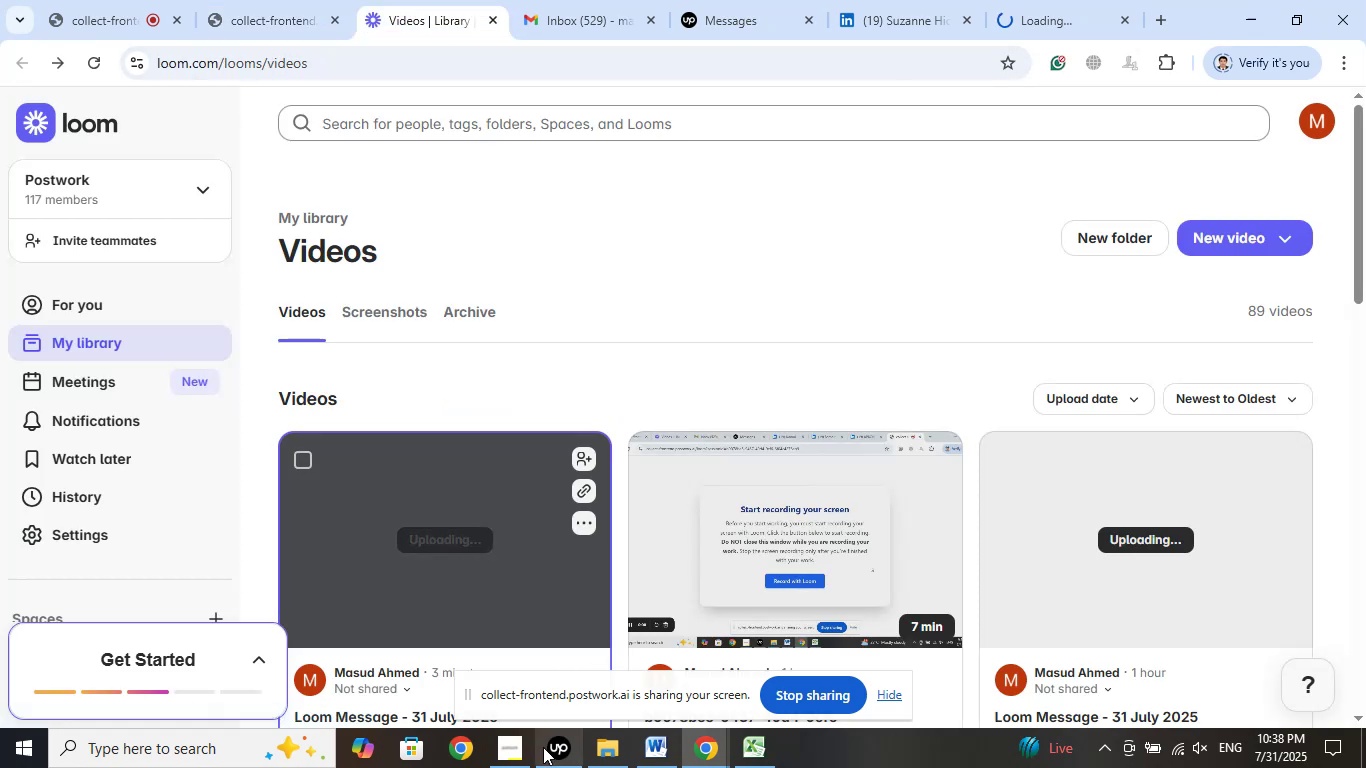 
left_click([515, 754])
 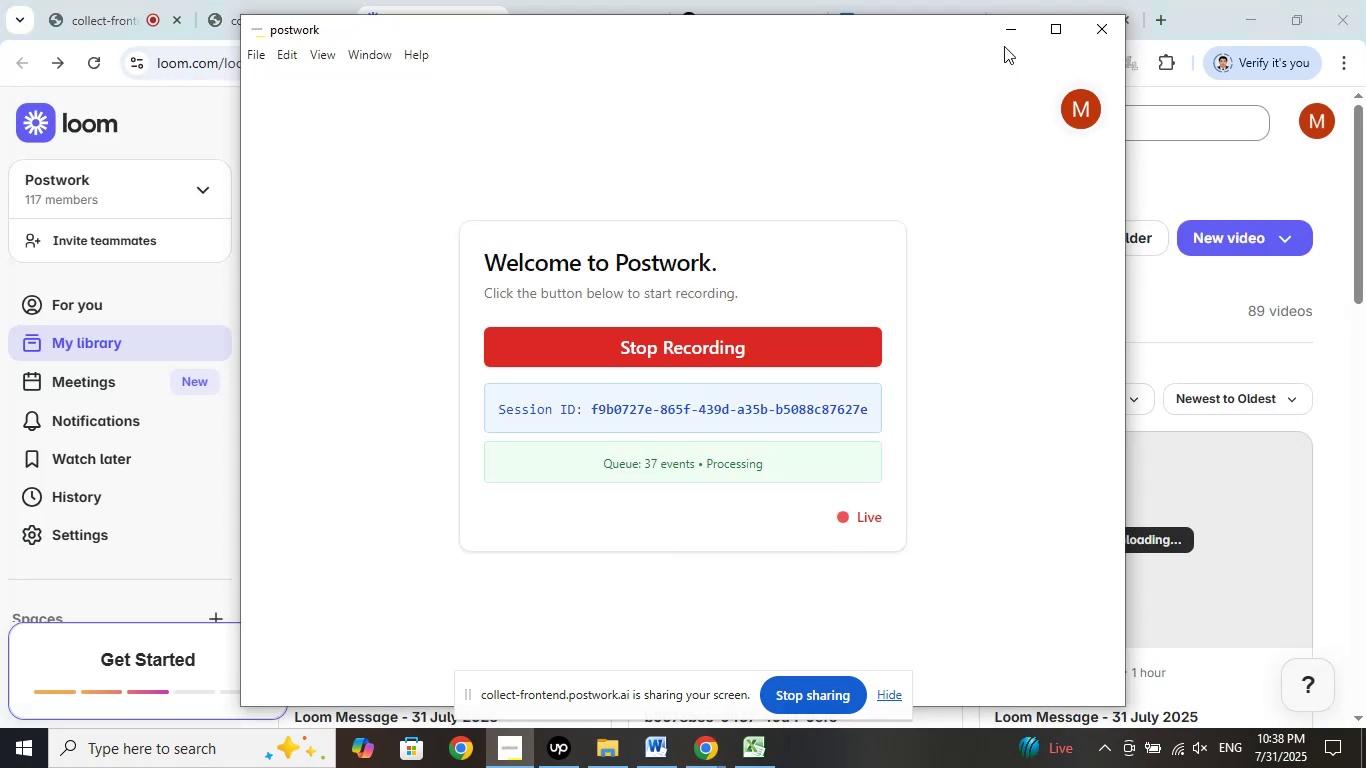 
left_click([1001, 30])
 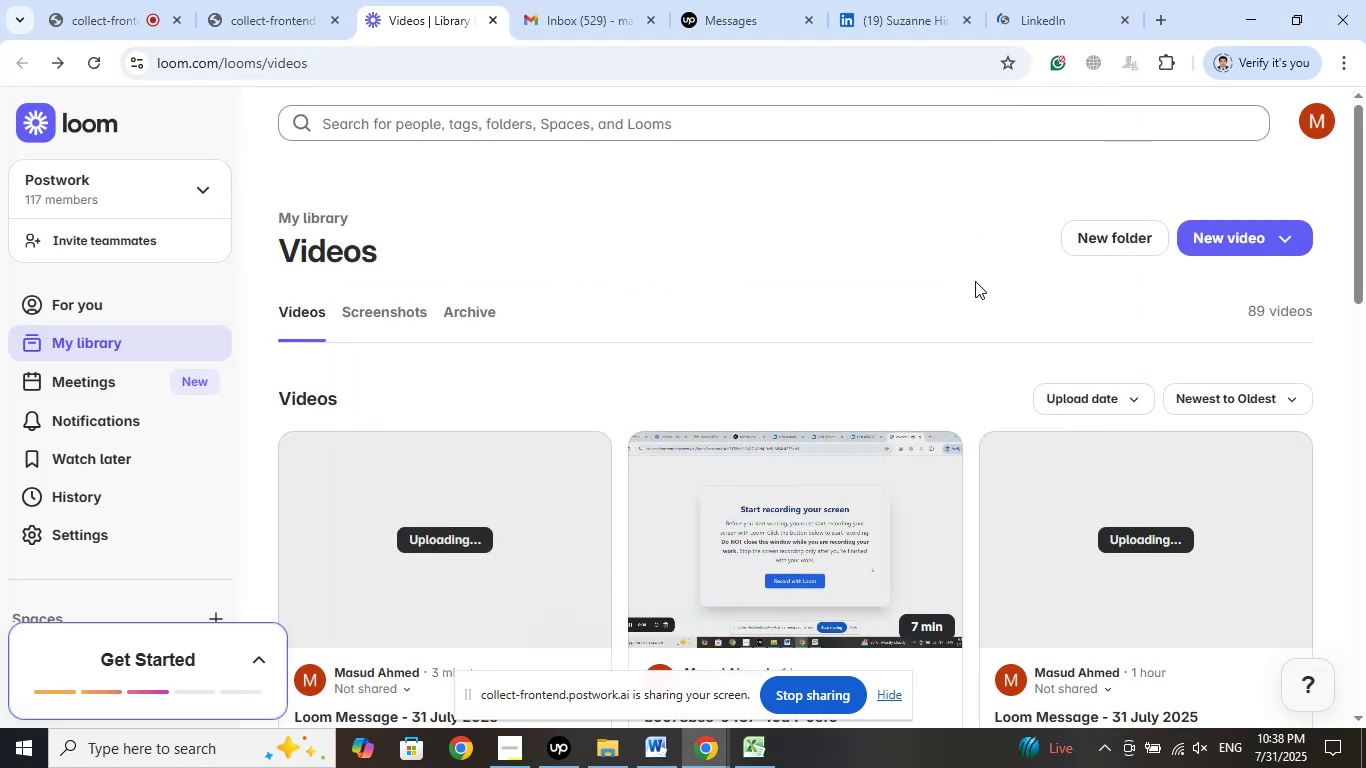 
left_click([1060, 0])
 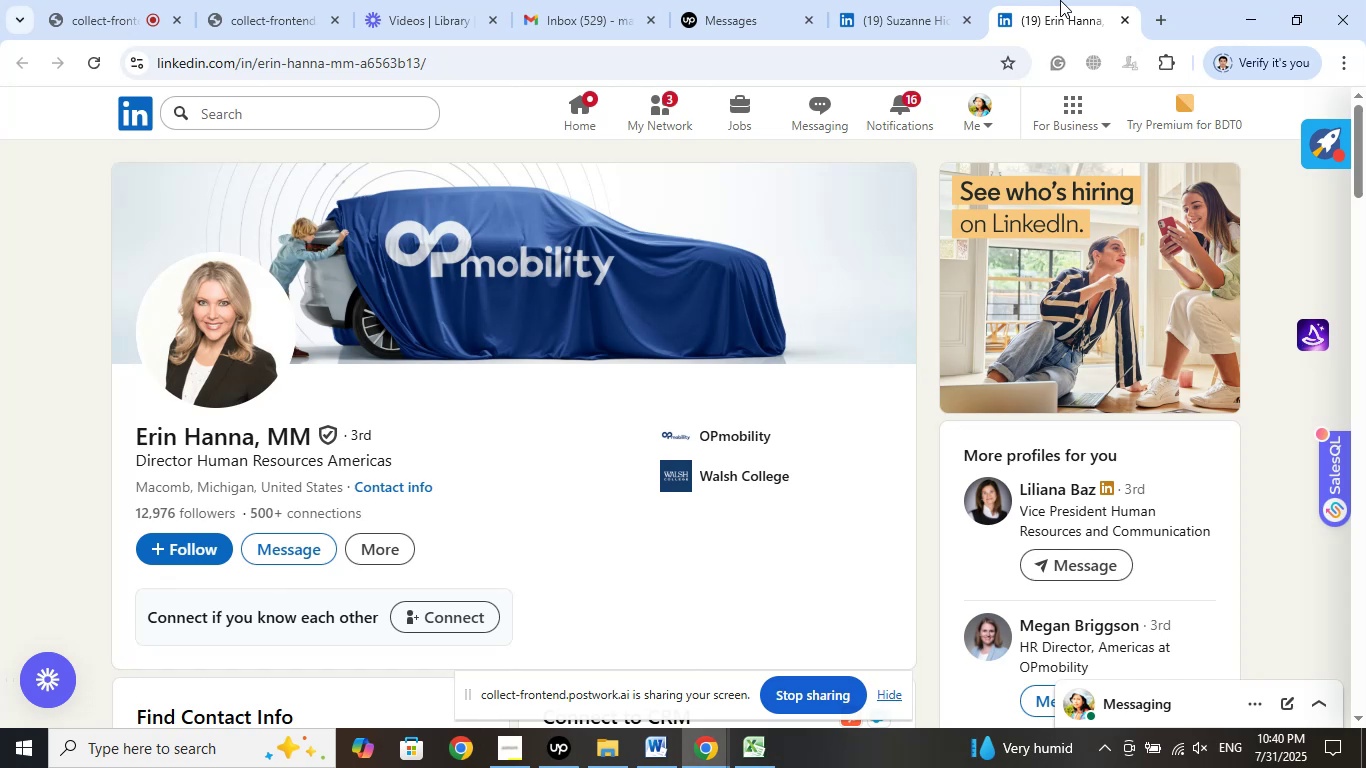 
wait(79.05)
 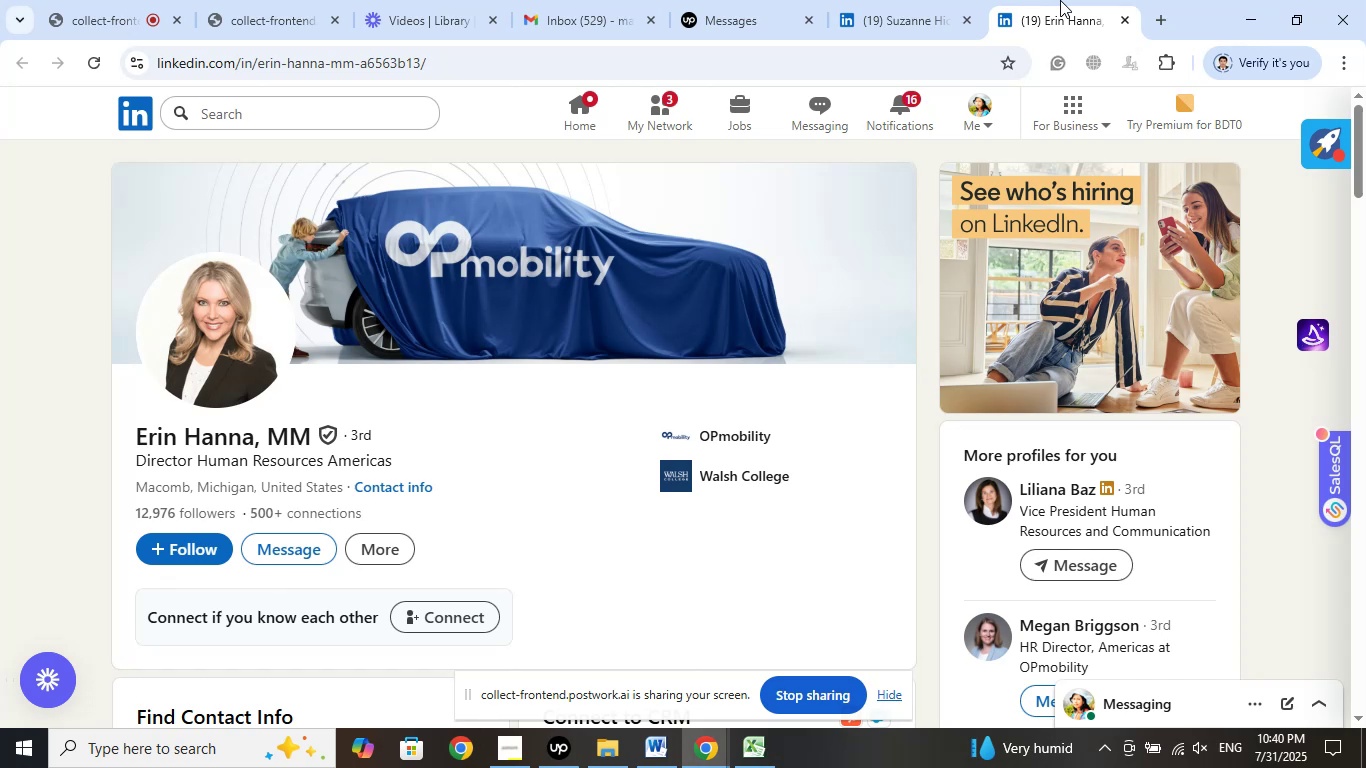 
left_click([720, 435])
 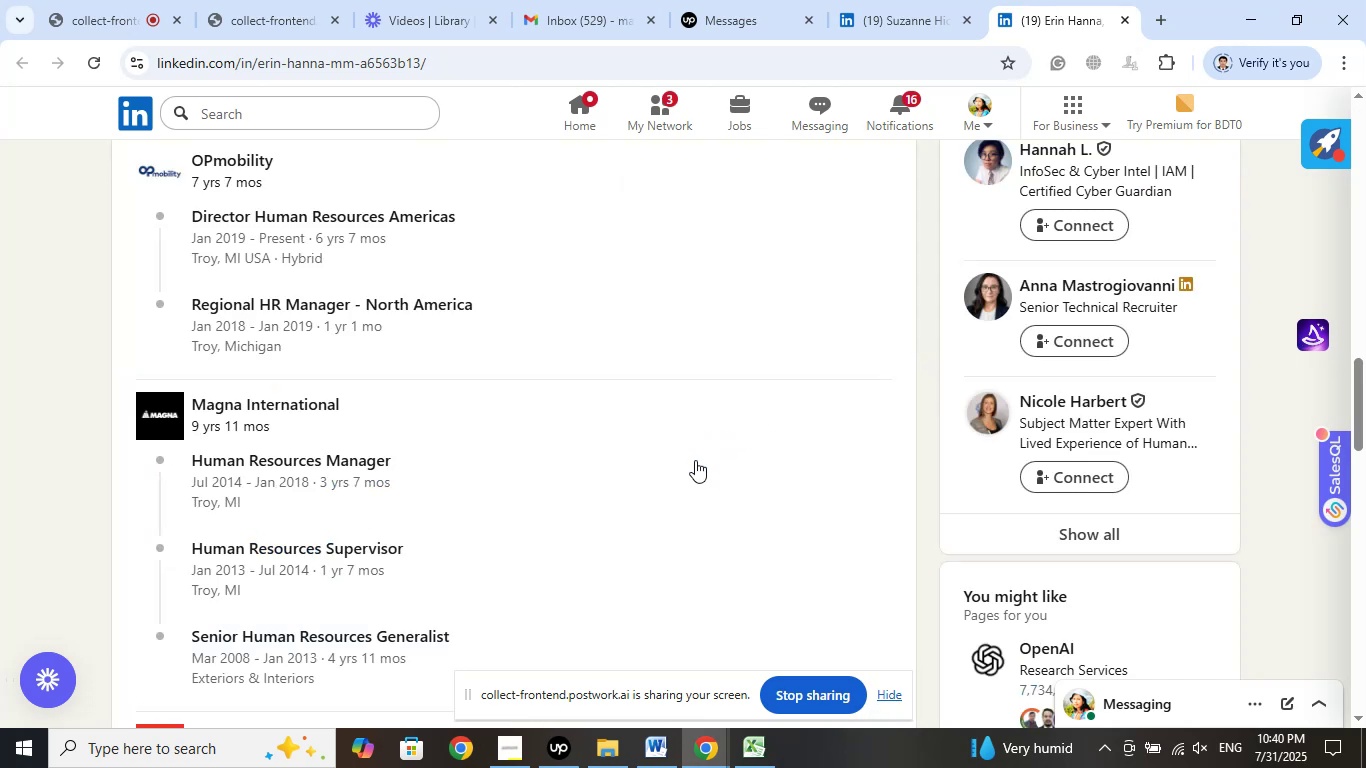 
scroll: coordinate [694, 453], scroll_direction: up, amount: 2.0
 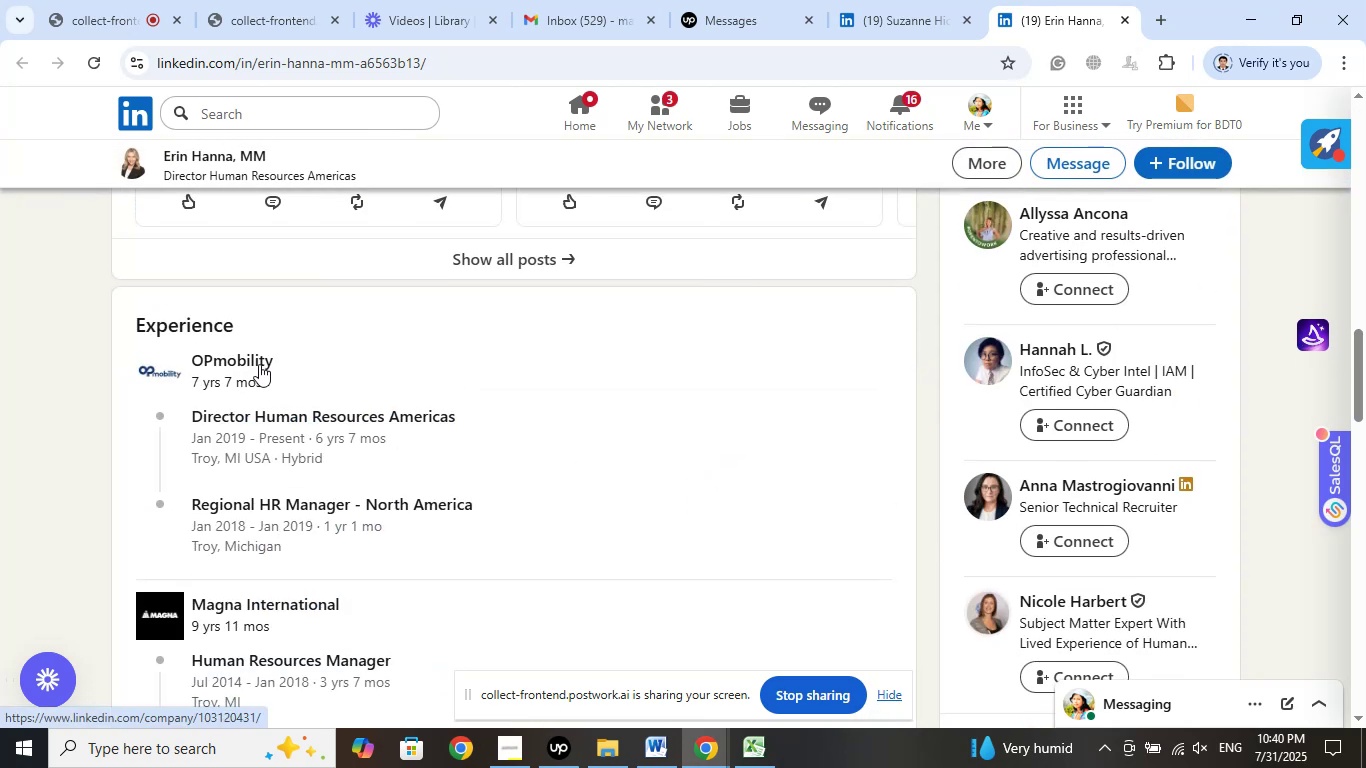 
right_click([249, 358])
 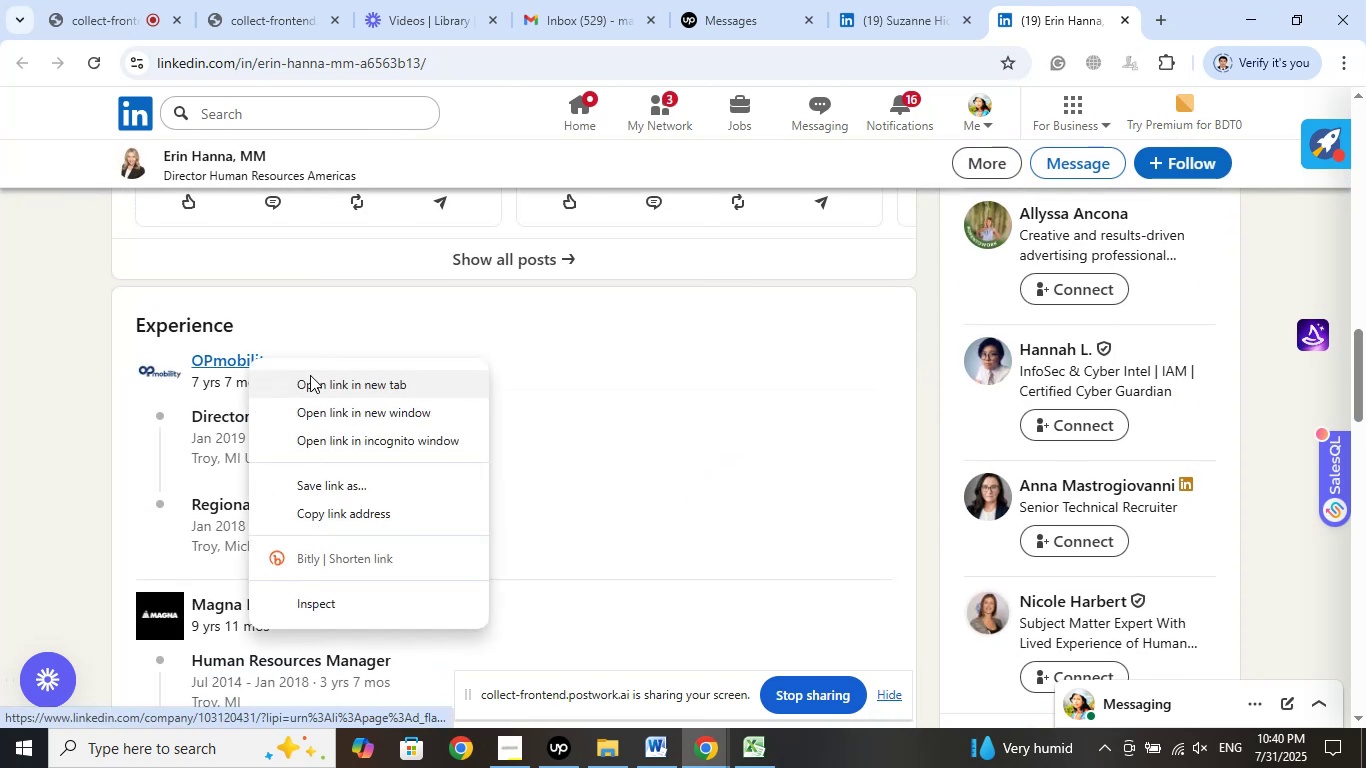 
left_click([310, 375])
 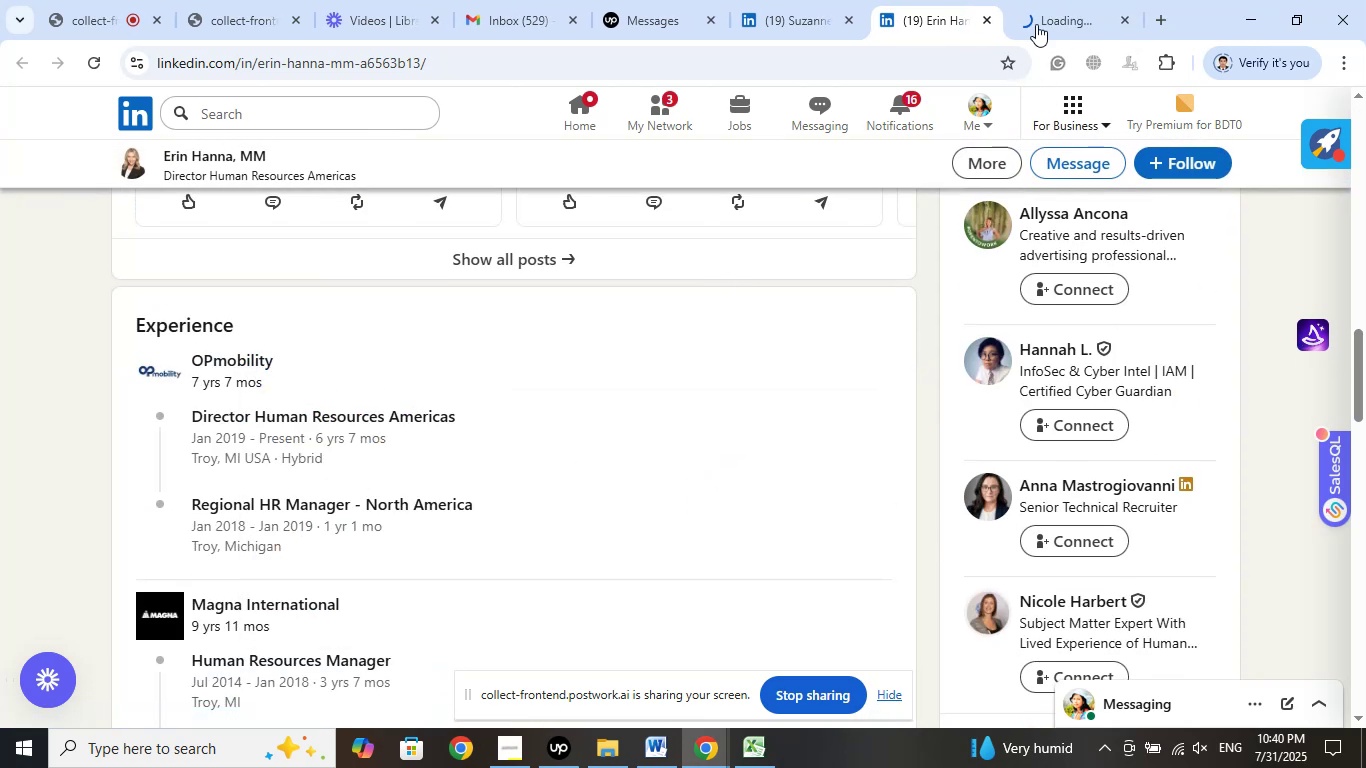 
left_click([1048, 0])
 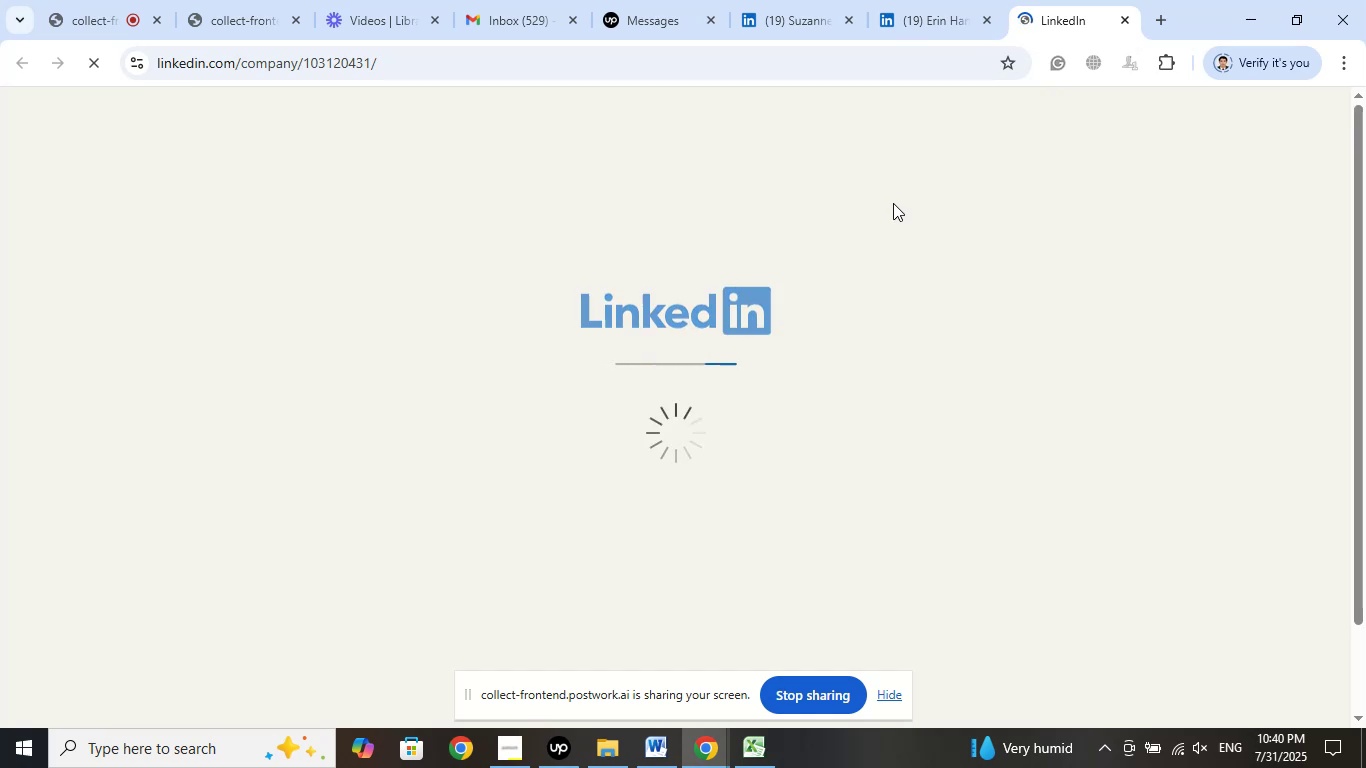 
wait(11.75)
 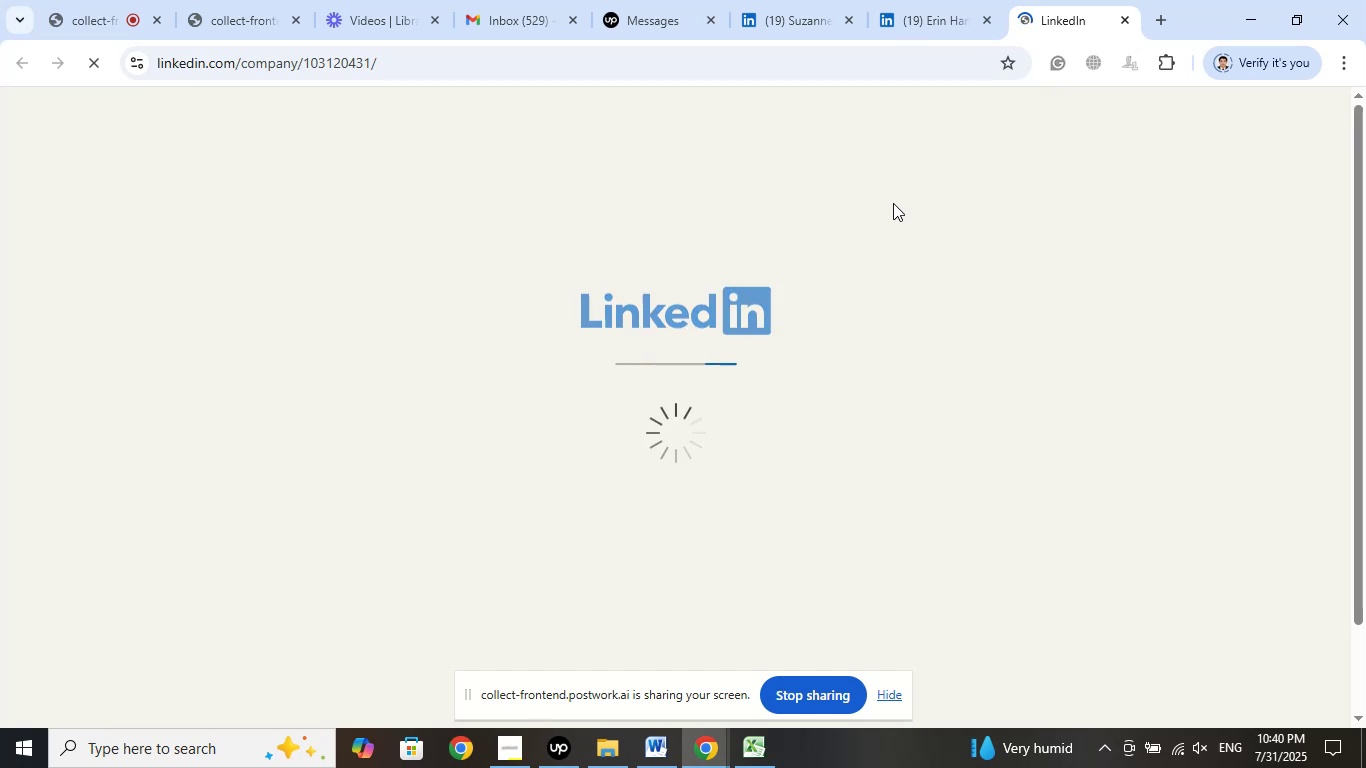 
left_click([1126, 17])
 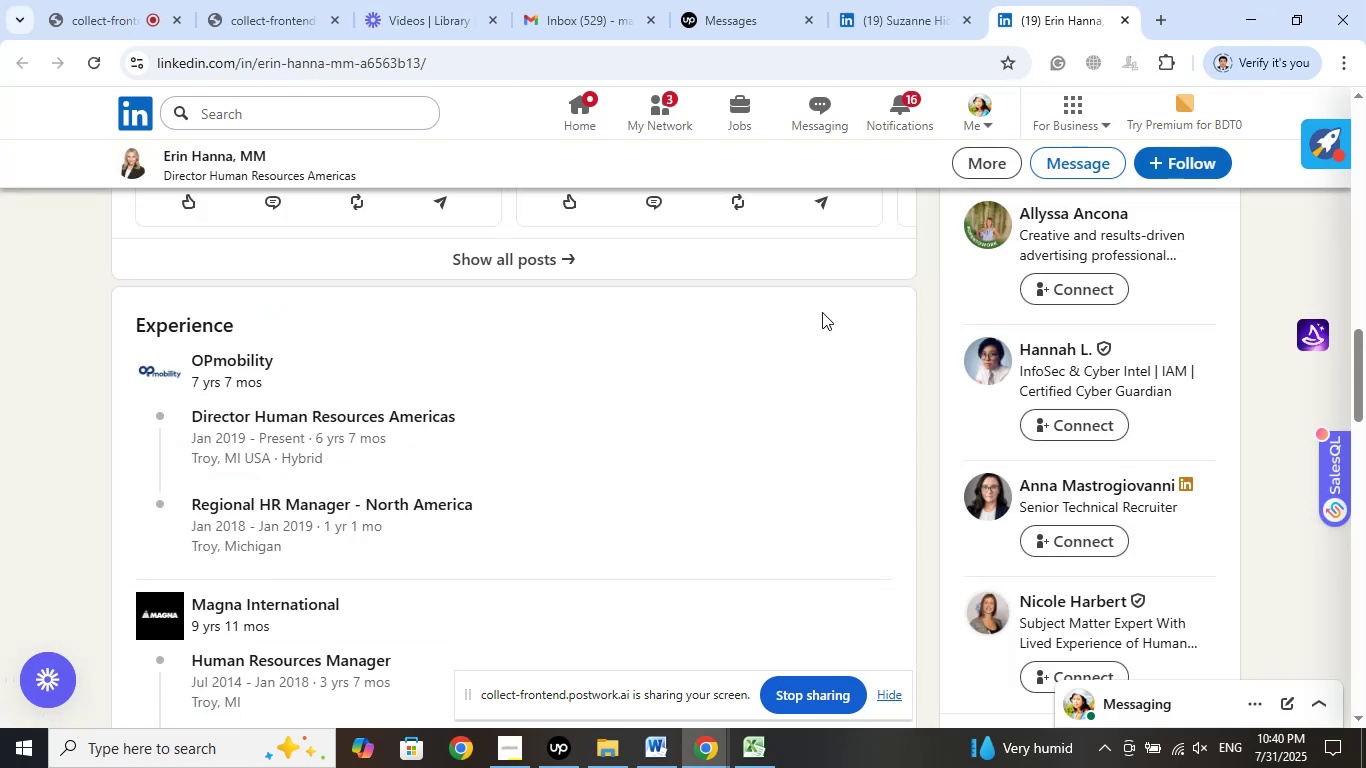 
scroll: coordinate [822, 312], scroll_direction: down, amount: 3.0
 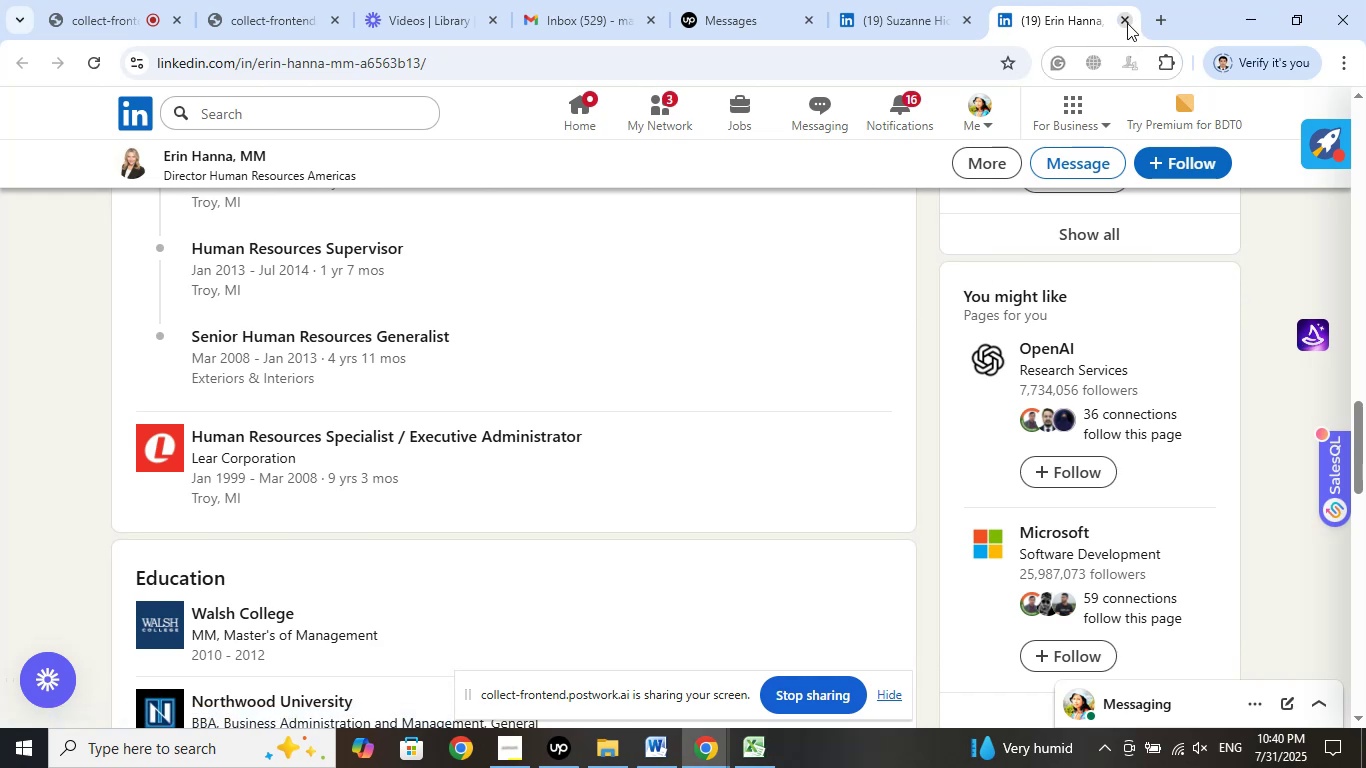 
scroll: coordinate [867, 326], scroll_direction: up, amount: 26.0
 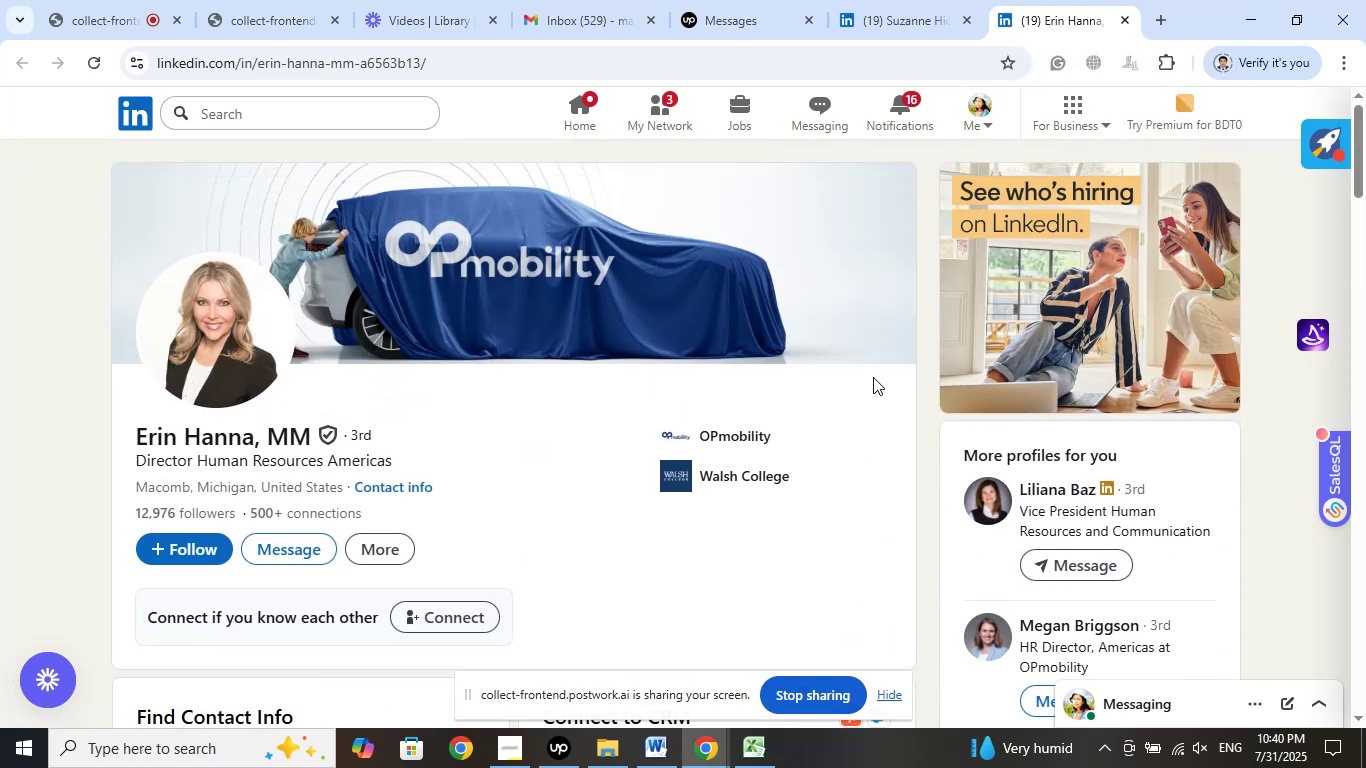 
wait(8.71)
 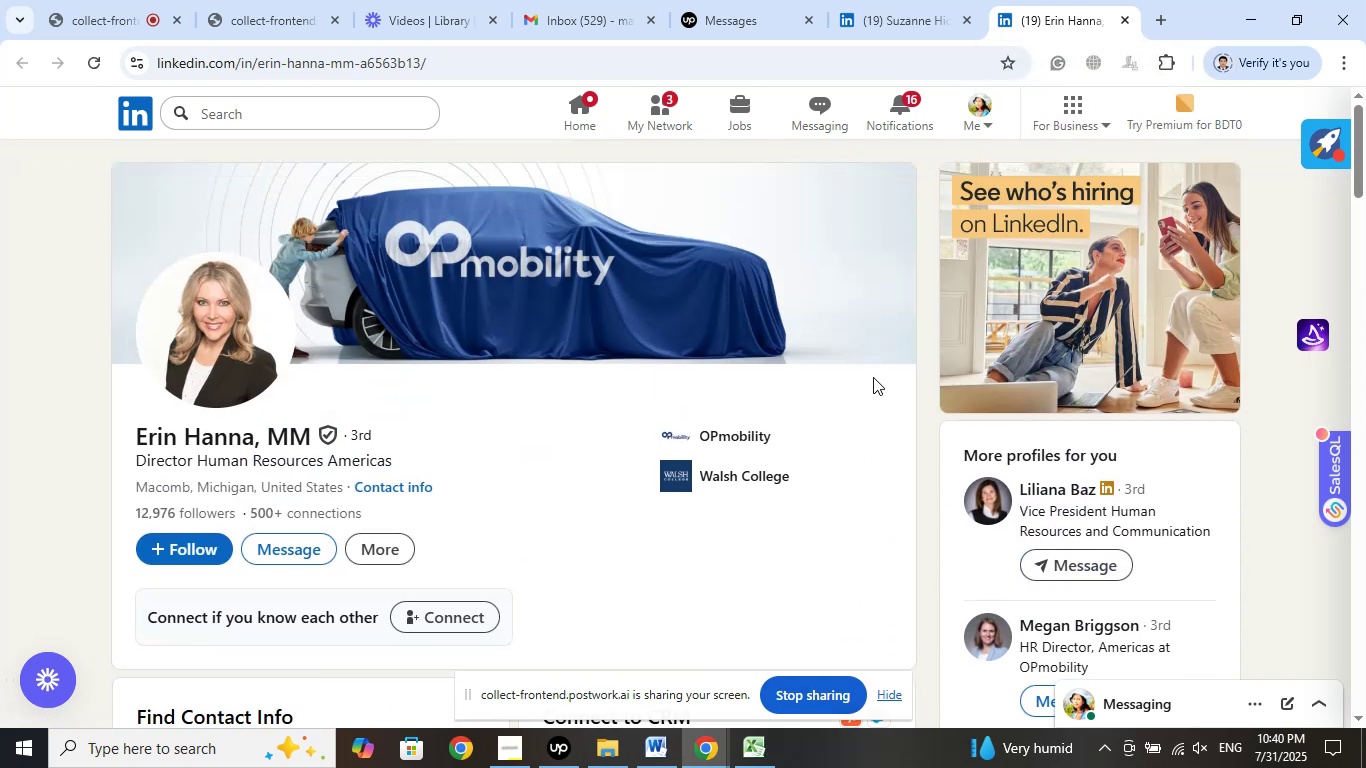 
scroll: coordinate [1218, 493], scroll_direction: down, amount: 3.0
 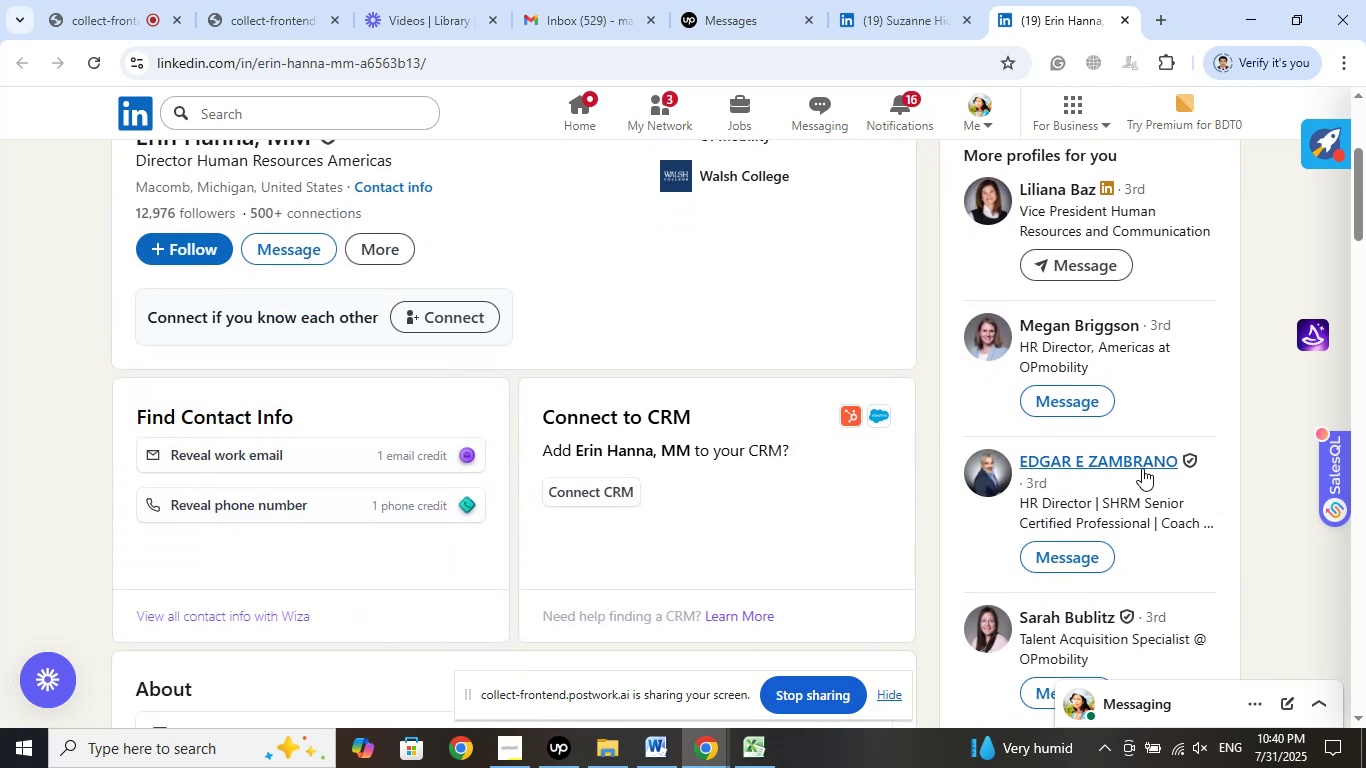 
right_click([1137, 463])
 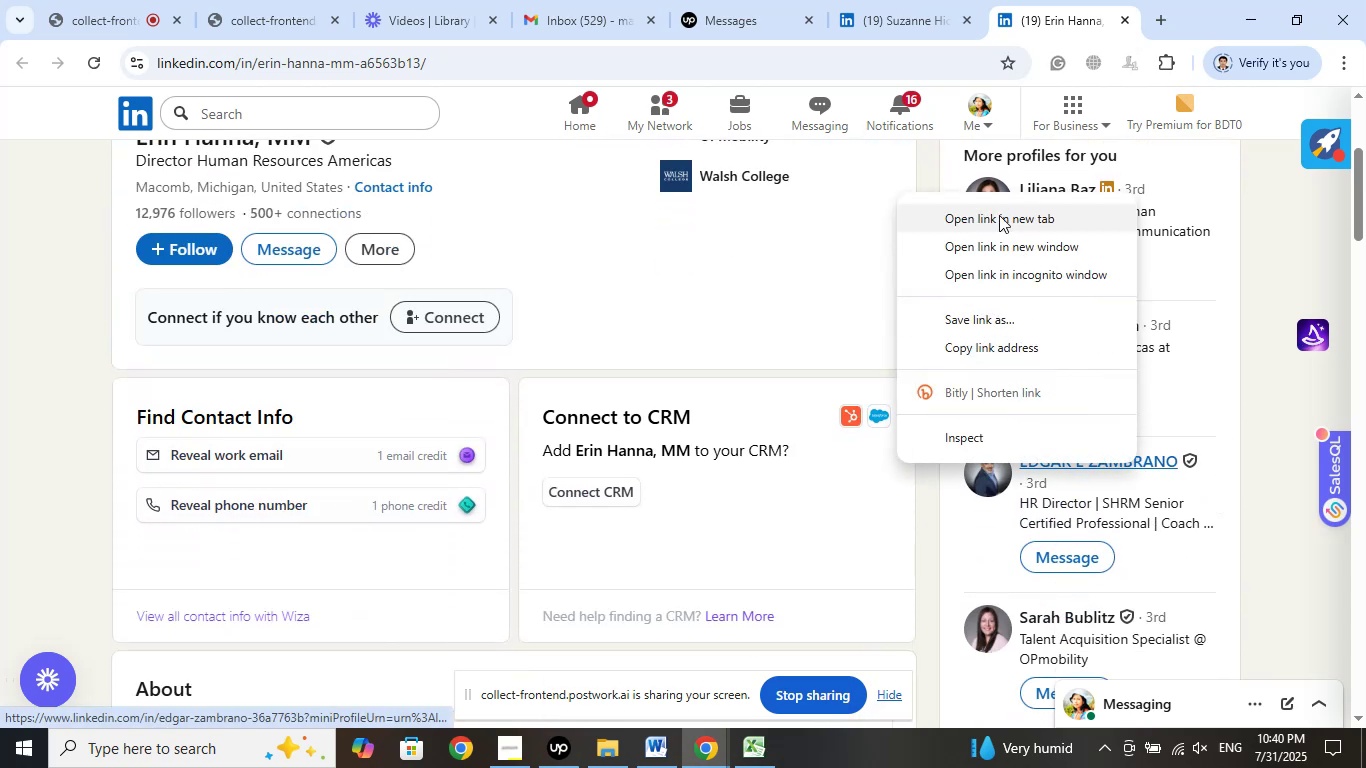 
left_click([996, 211])
 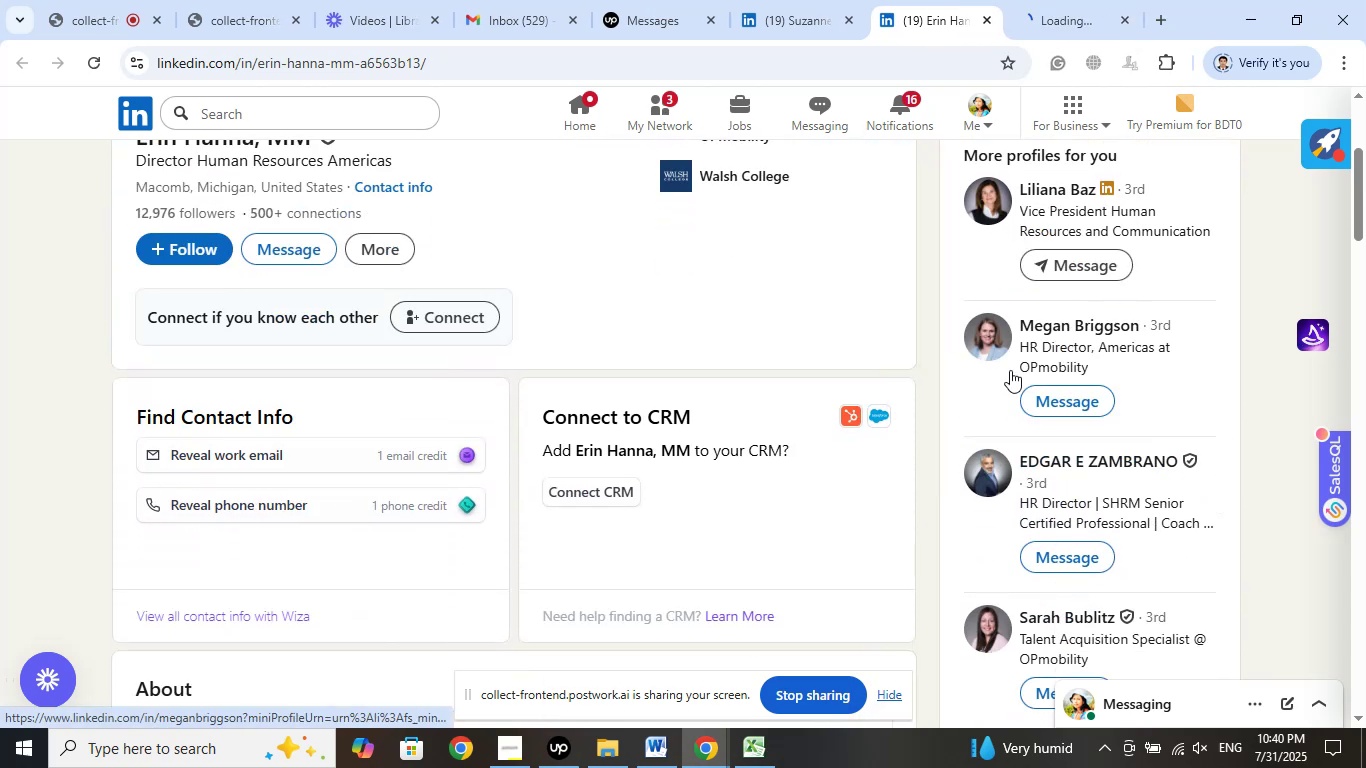 
scroll: coordinate [1059, 402], scroll_direction: down, amount: 2.0
 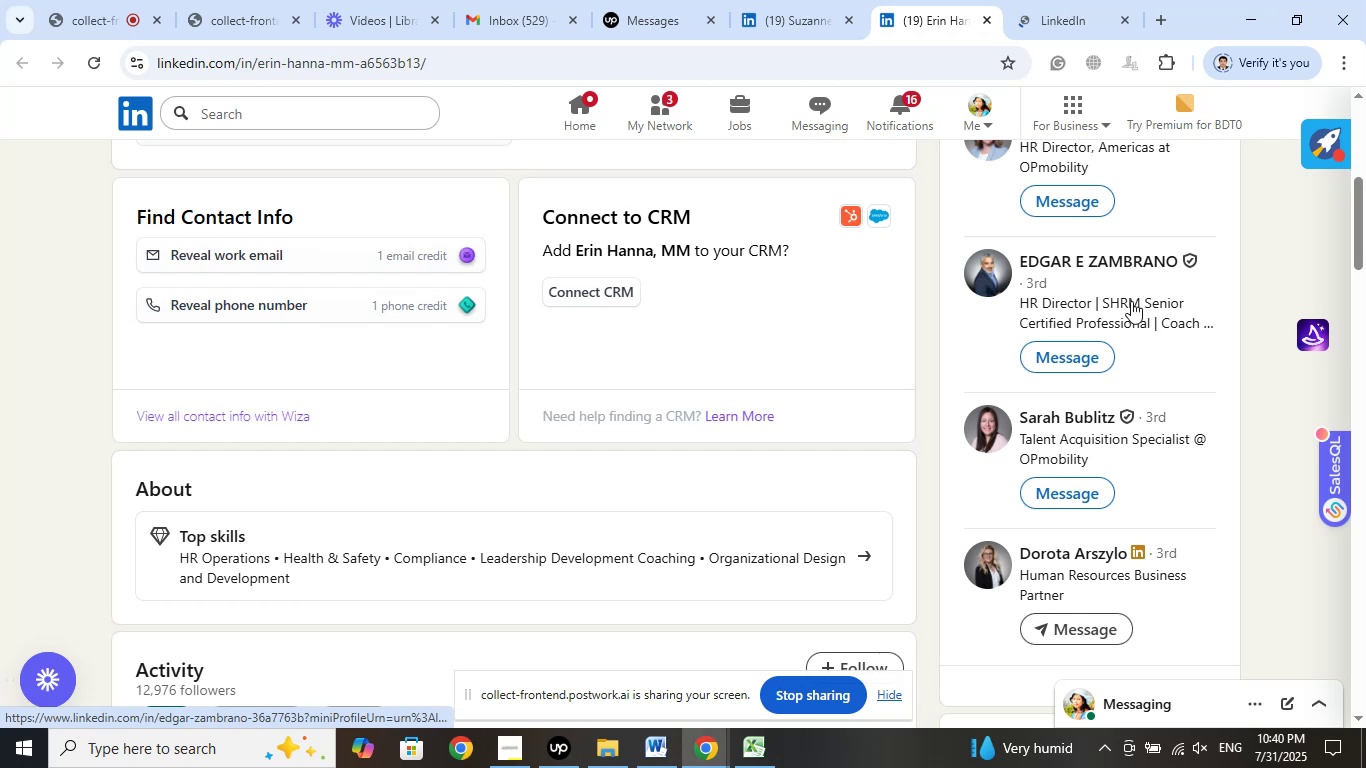 
left_click([1079, 0])
 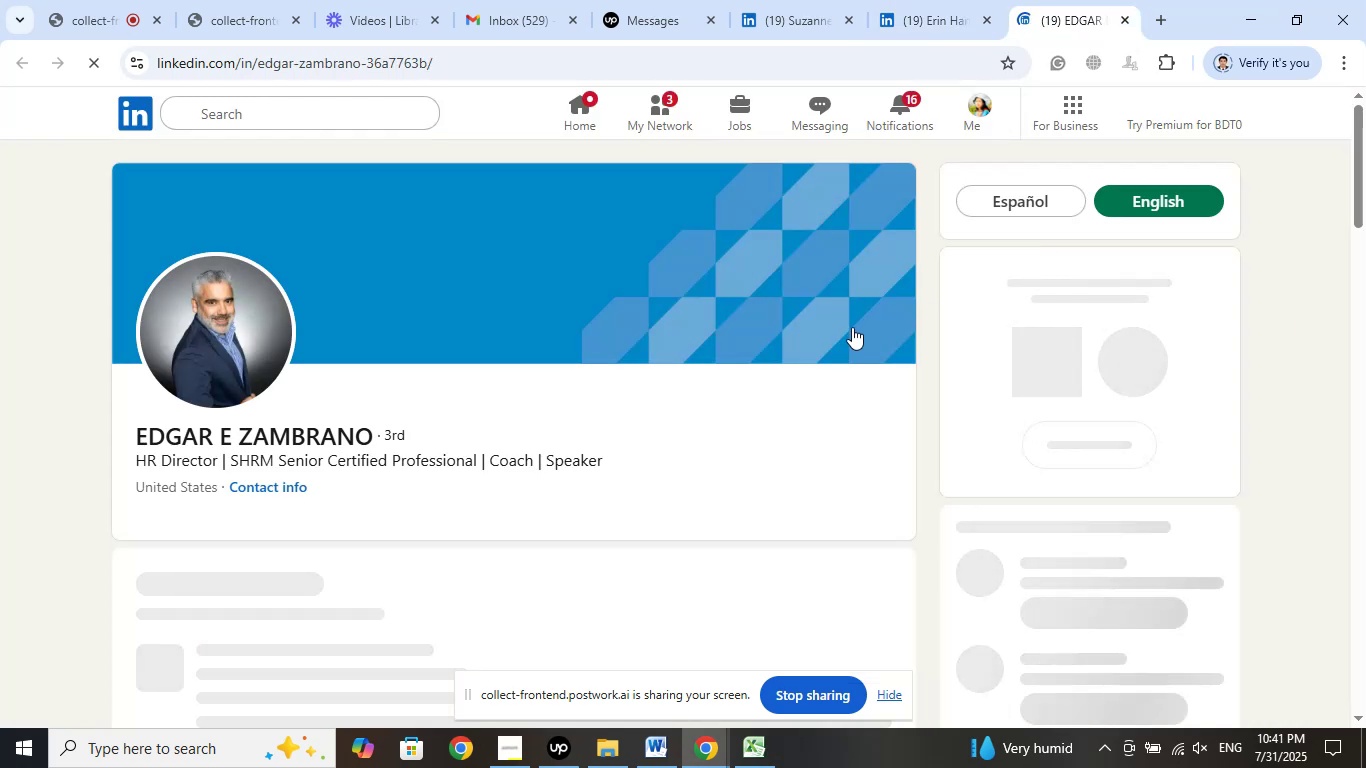 
wait(11.62)
 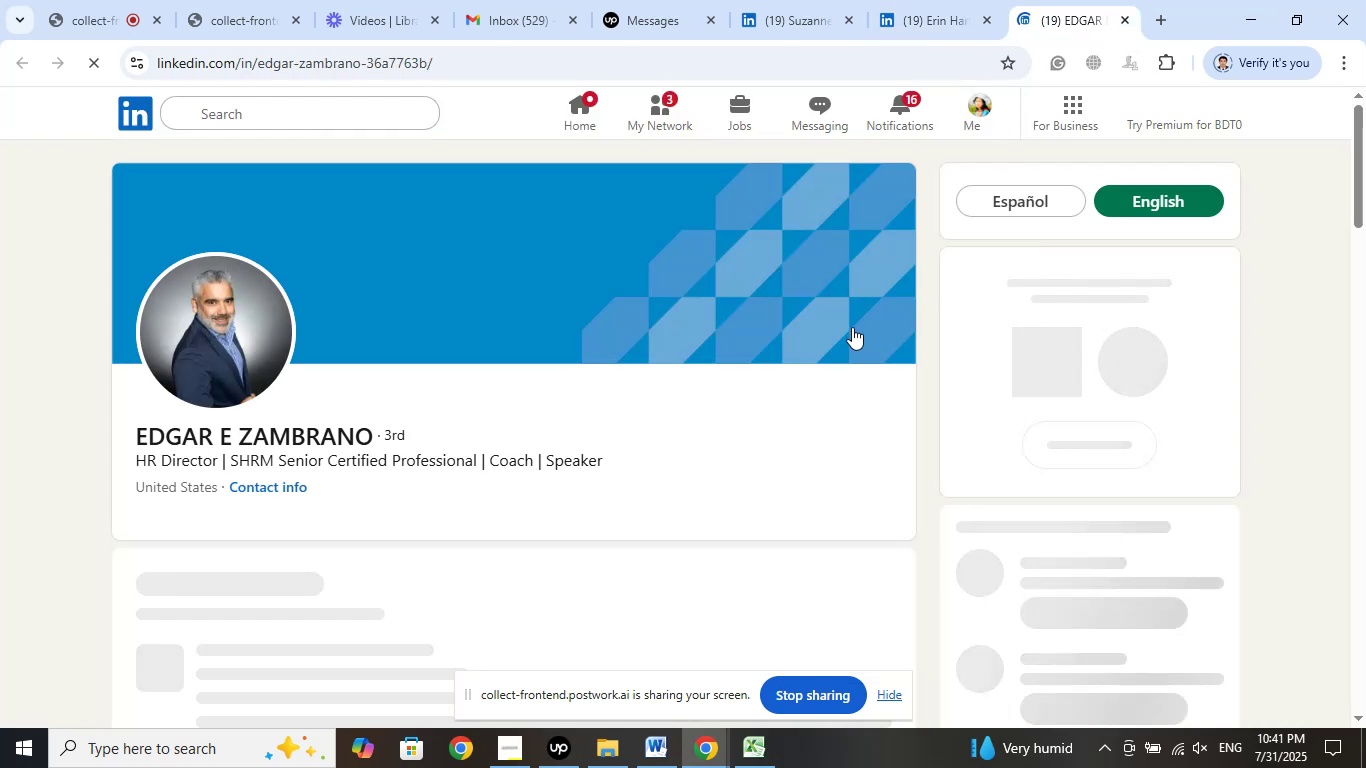 
left_click([777, 441])
 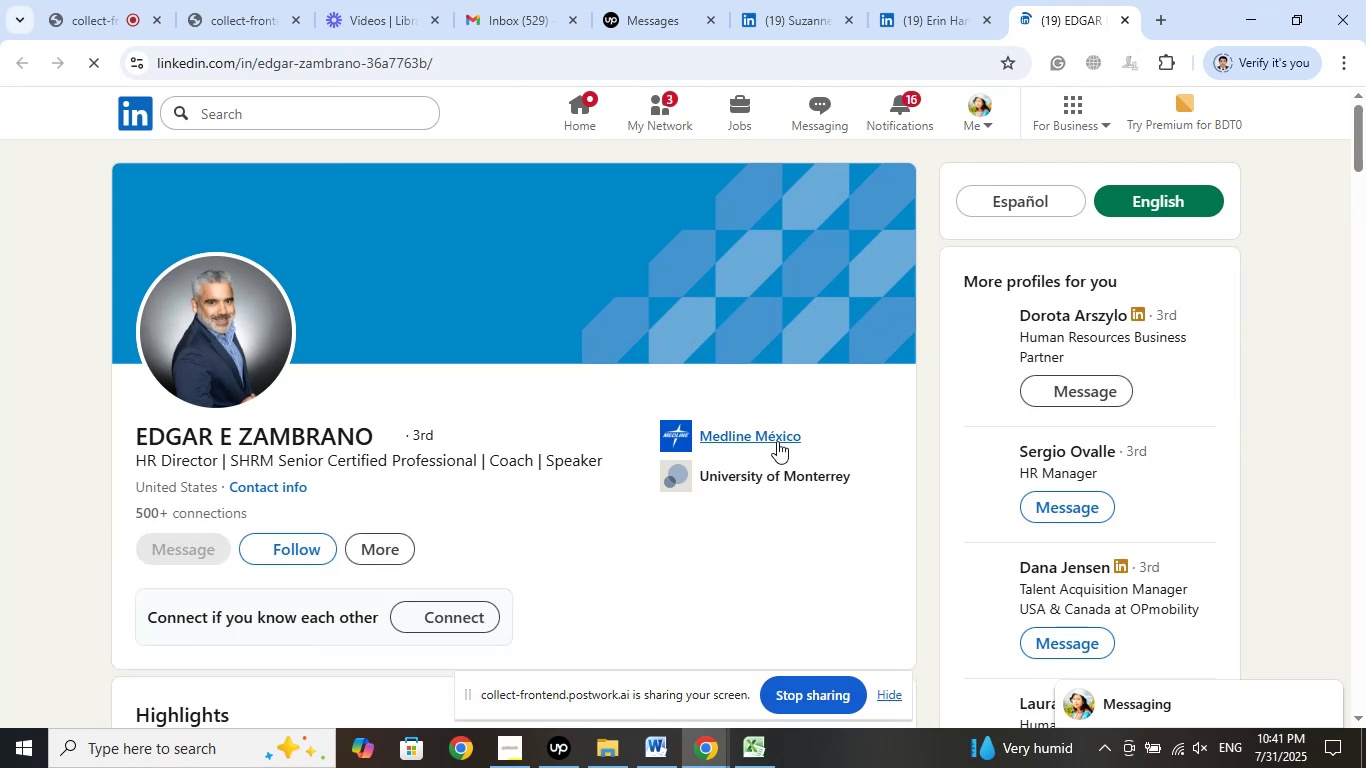 
scroll: coordinate [777, 441], scroll_direction: up, amount: 2.0
 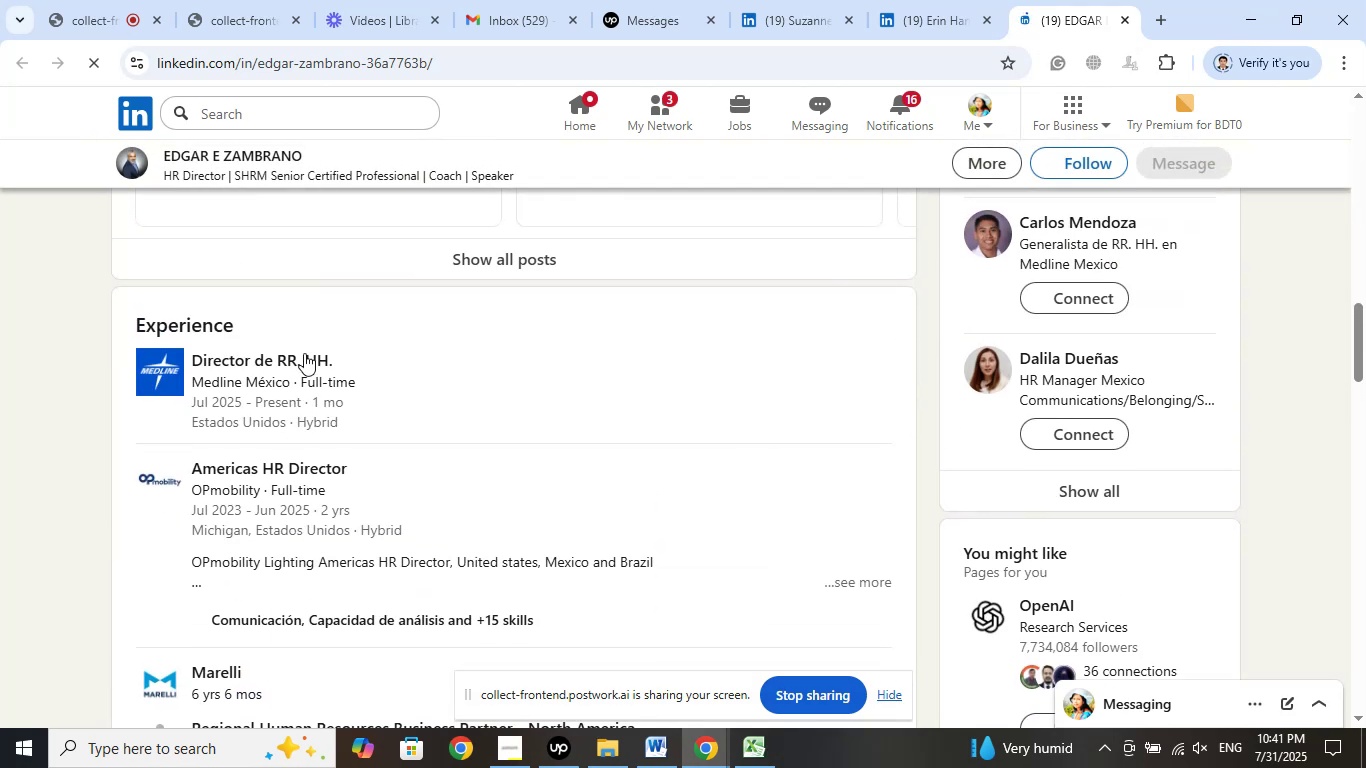 
right_click([300, 350])
 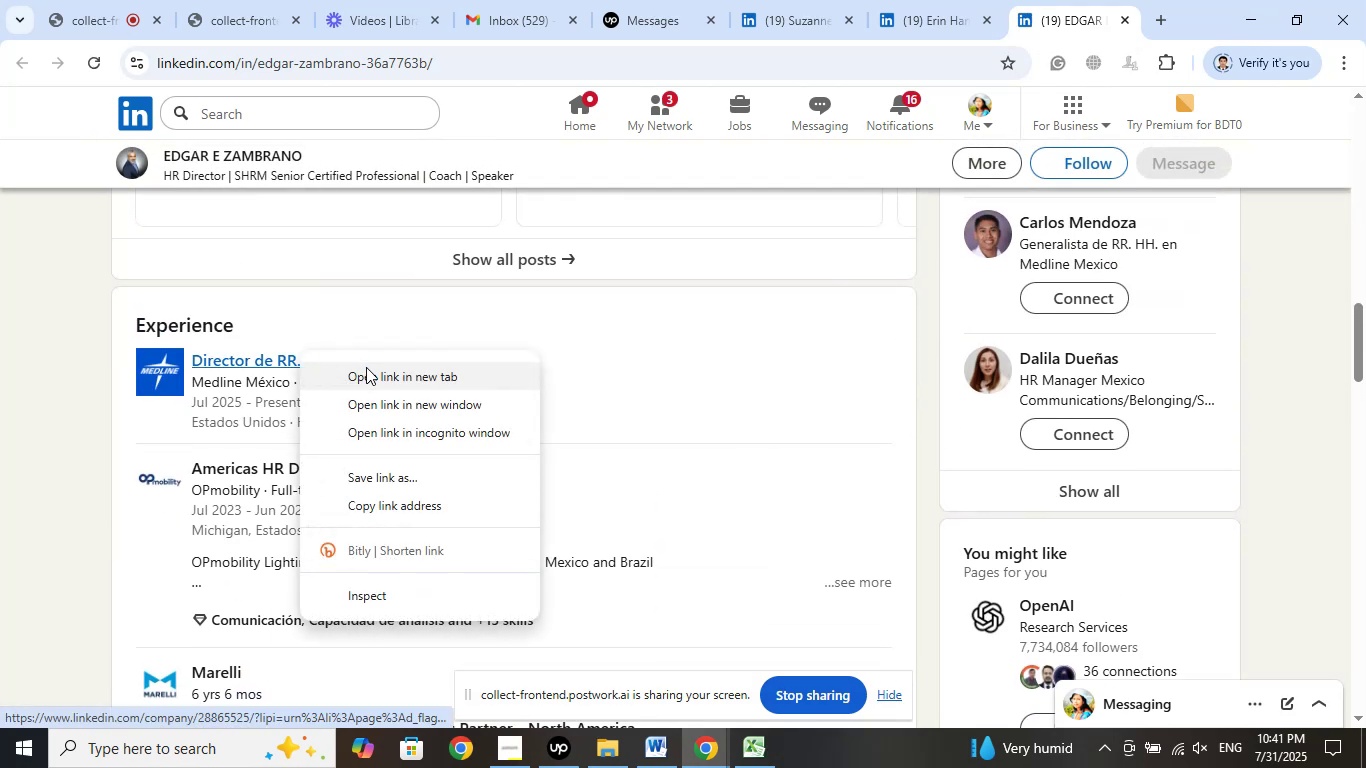 
left_click([368, 370])
 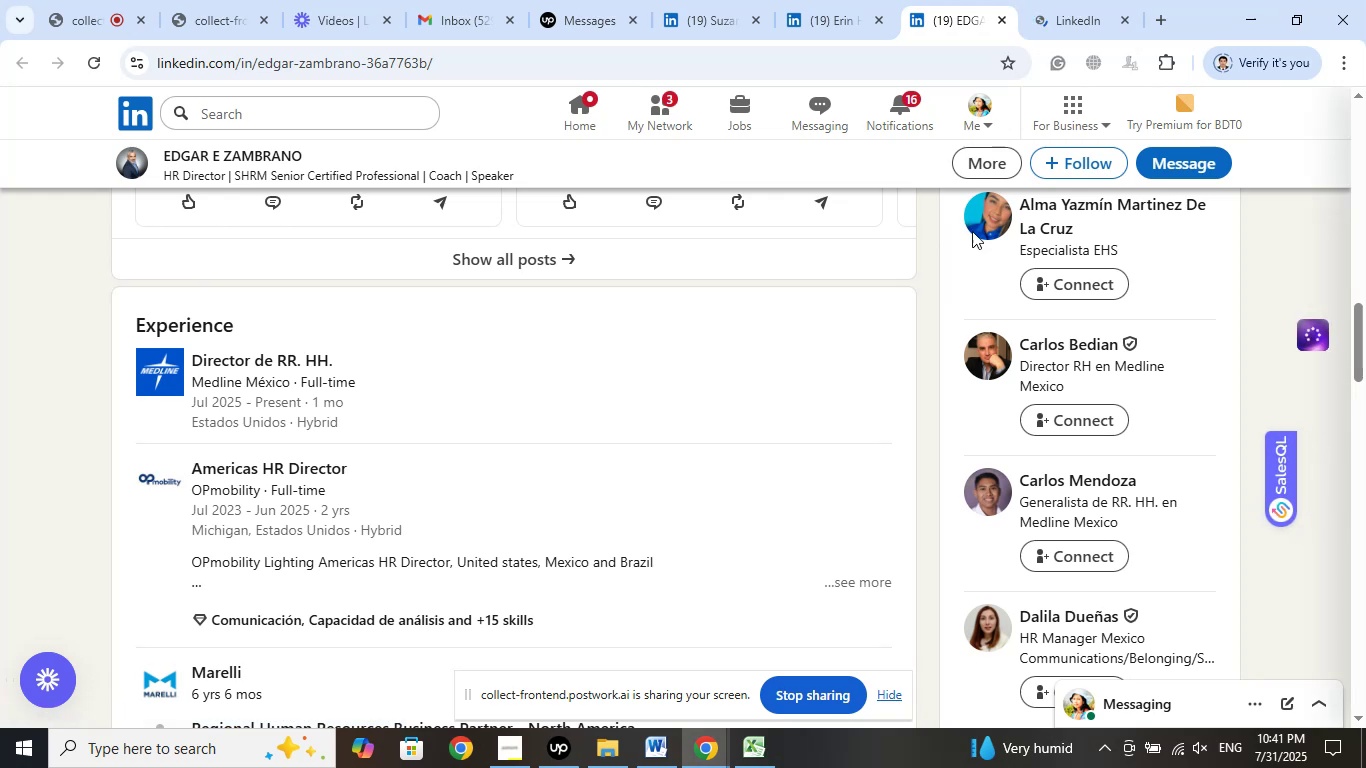 
left_click([1066, 21])
 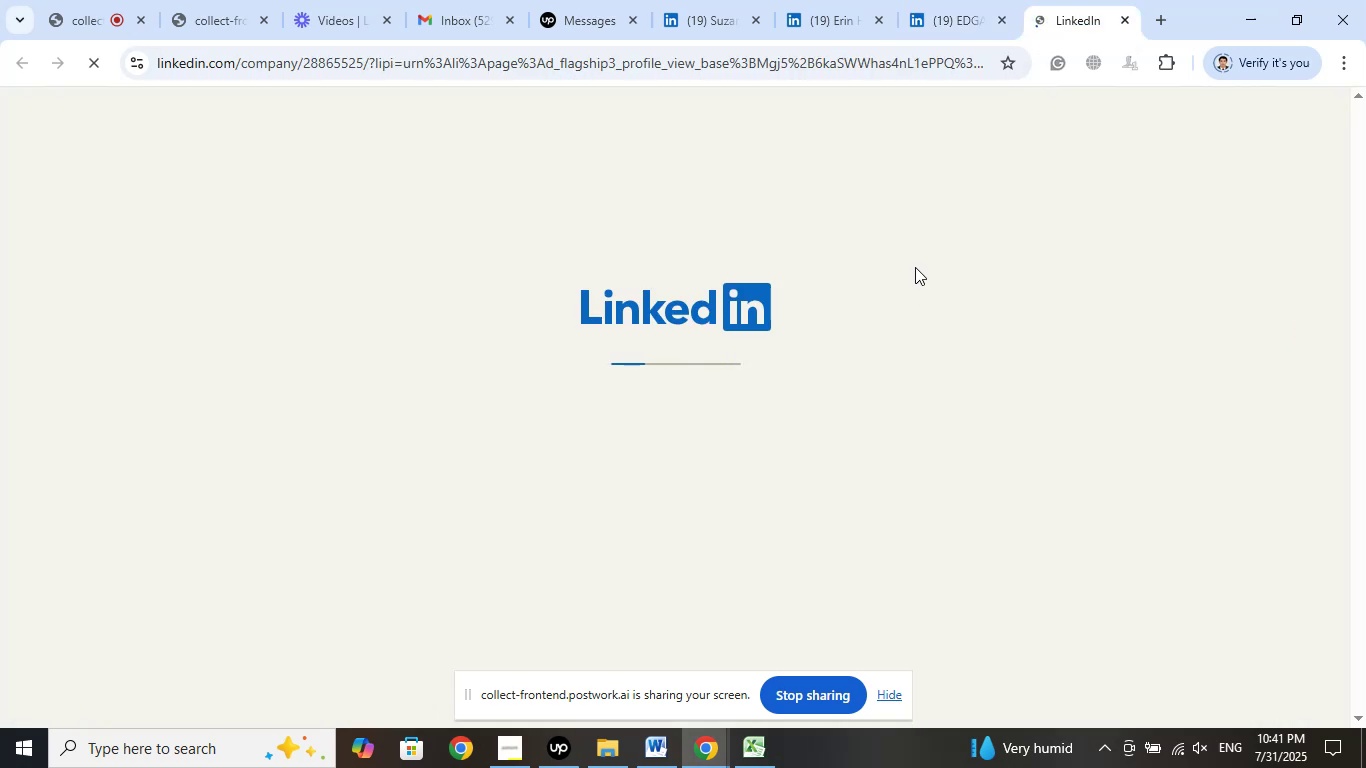 
wait(9.18)
 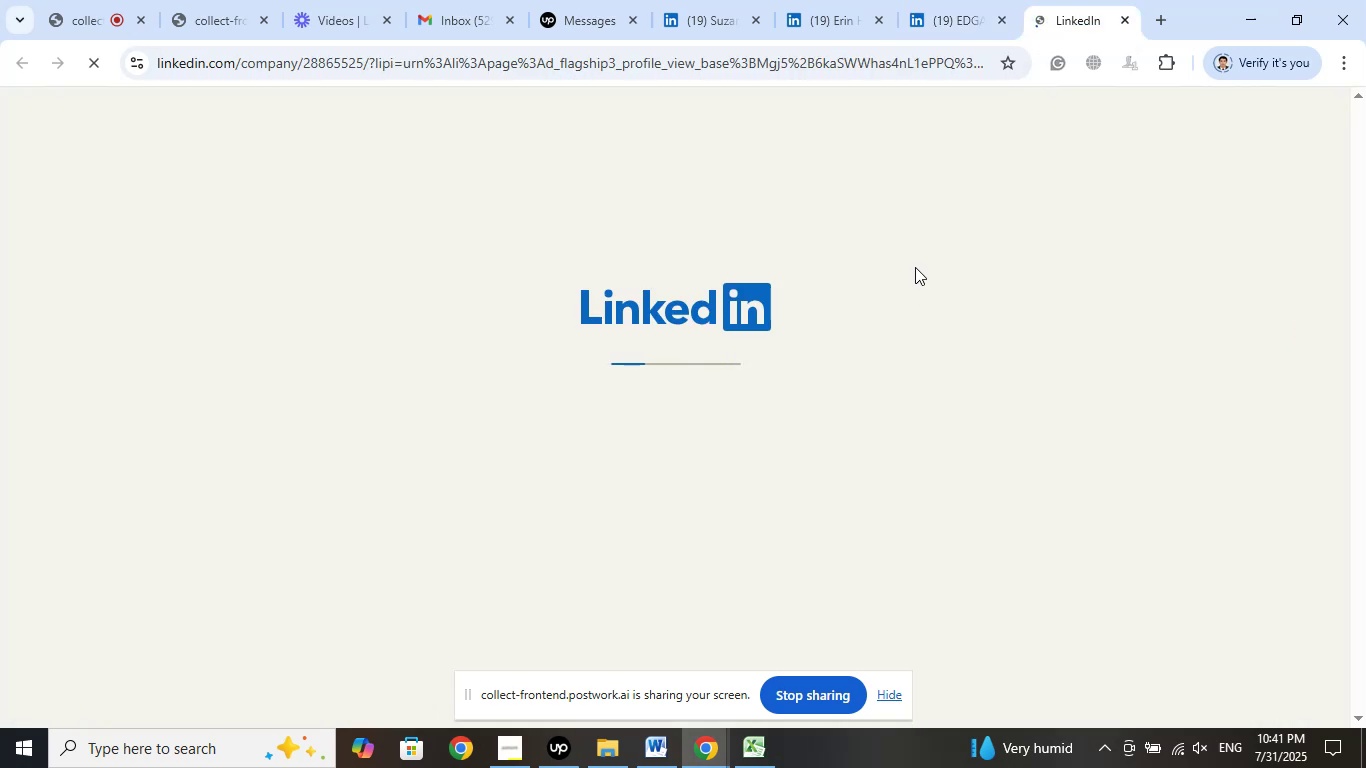 
left_click([1127, 25])
 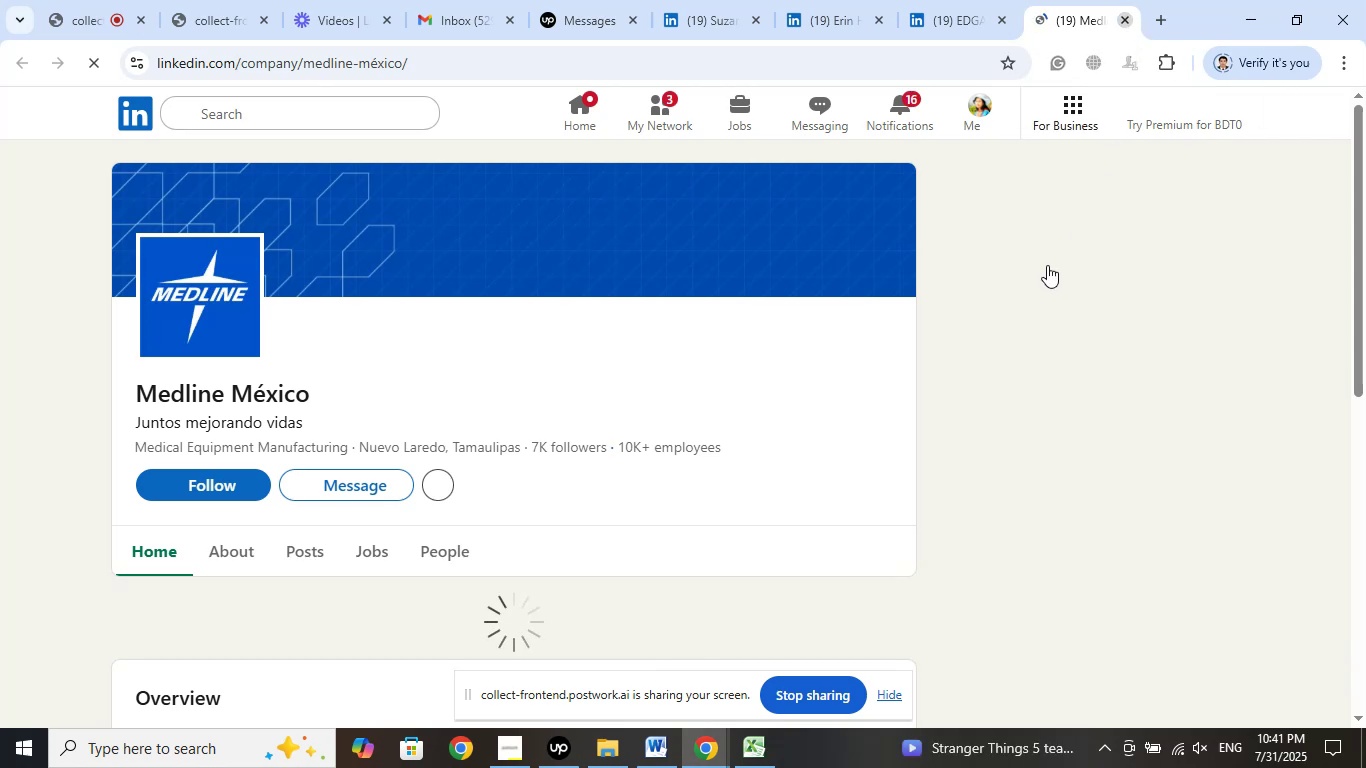 
mouse_move([1001, 270])
 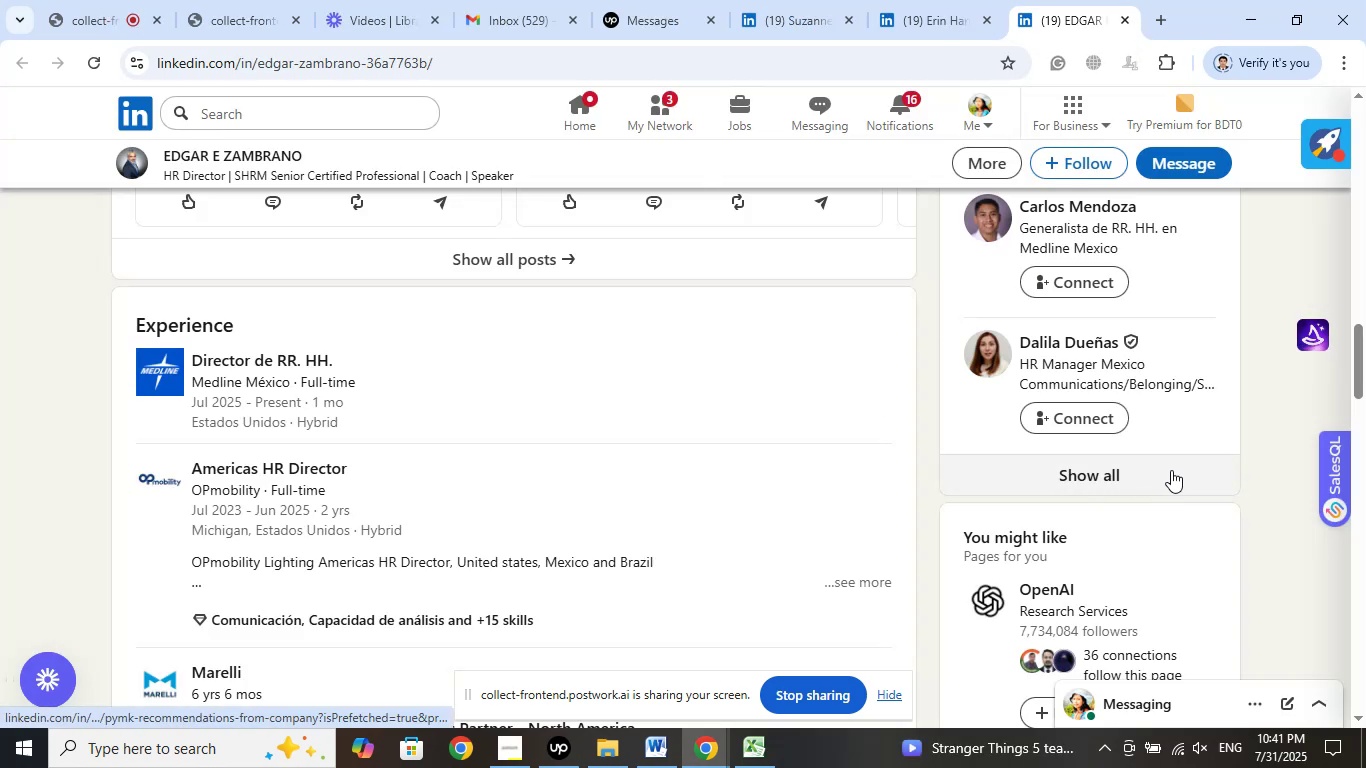 
left_click([1128, 470])
 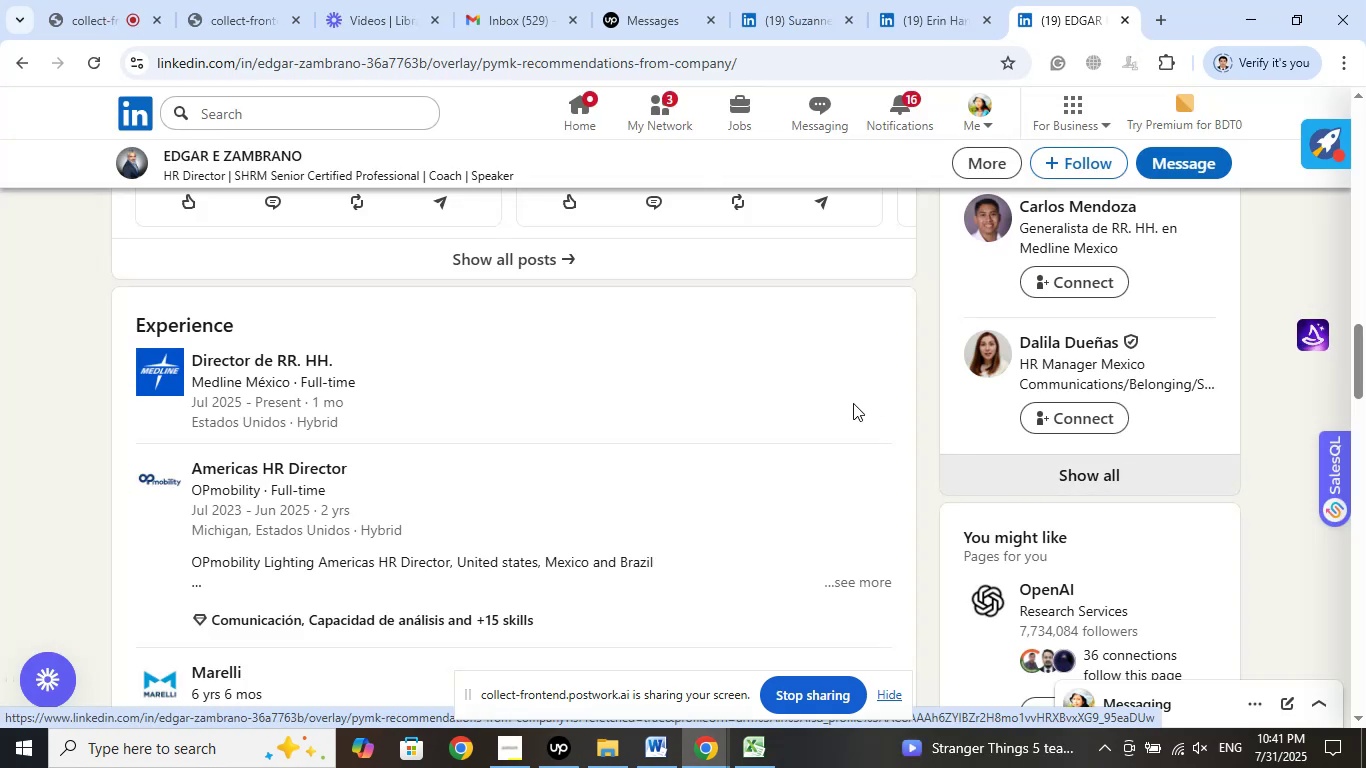 
scroll: coordinate [853, 403], scroll_direction: down, amount: 1.0
 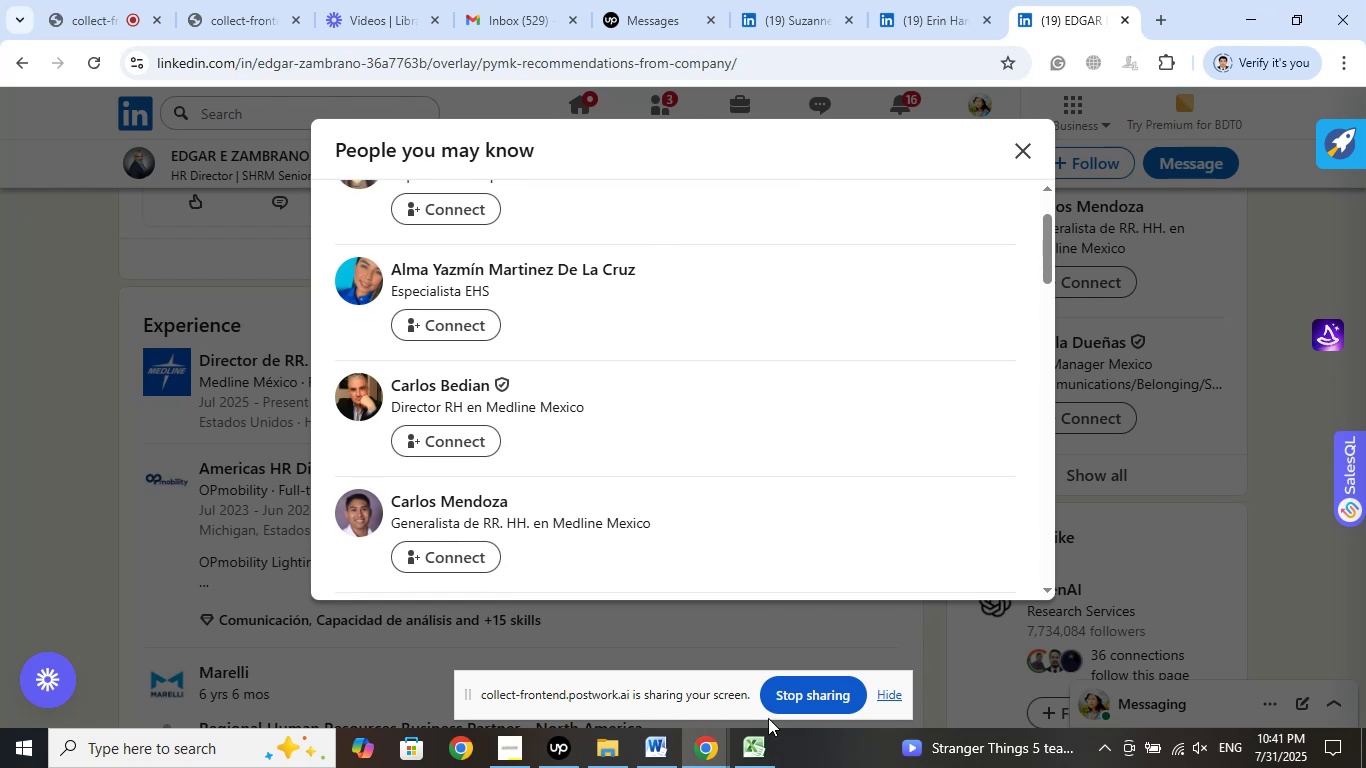 
left_click([760, 747])
 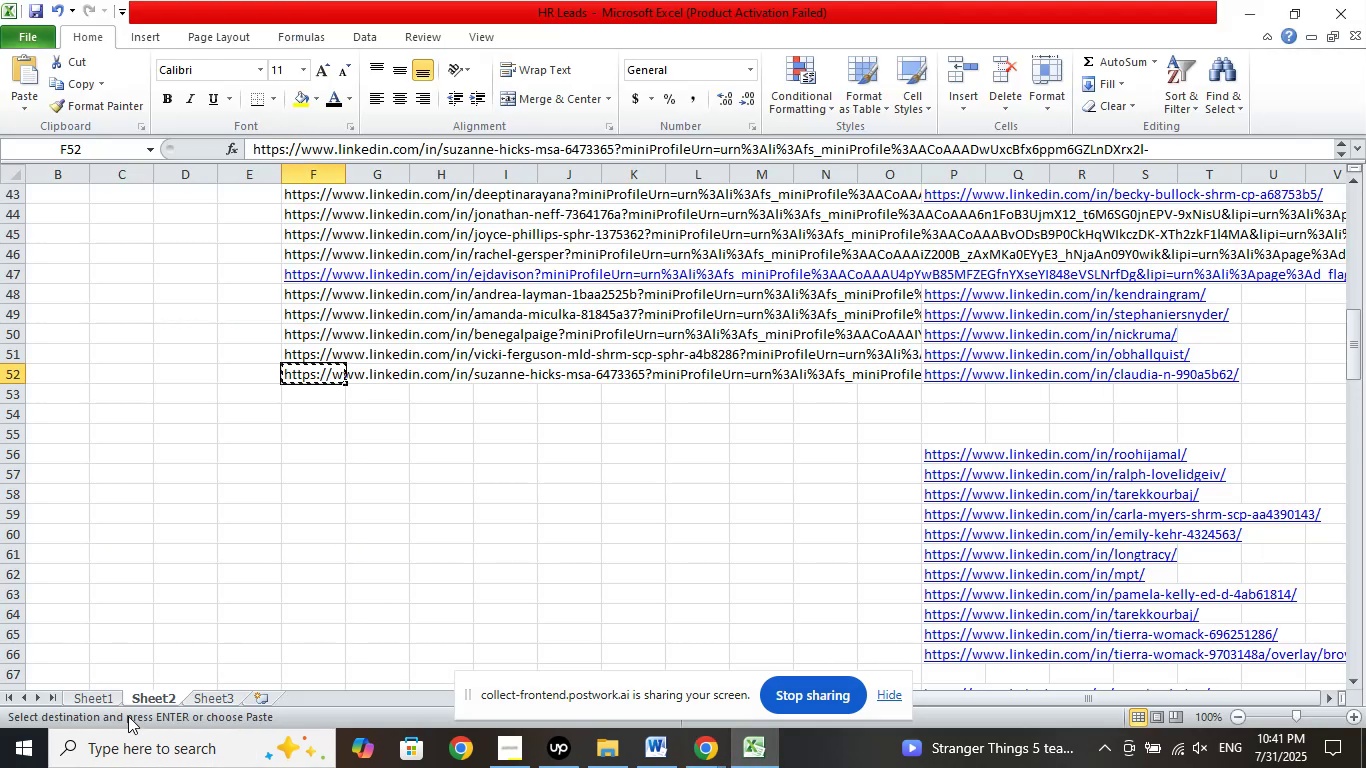 
left_click([91, 695])
 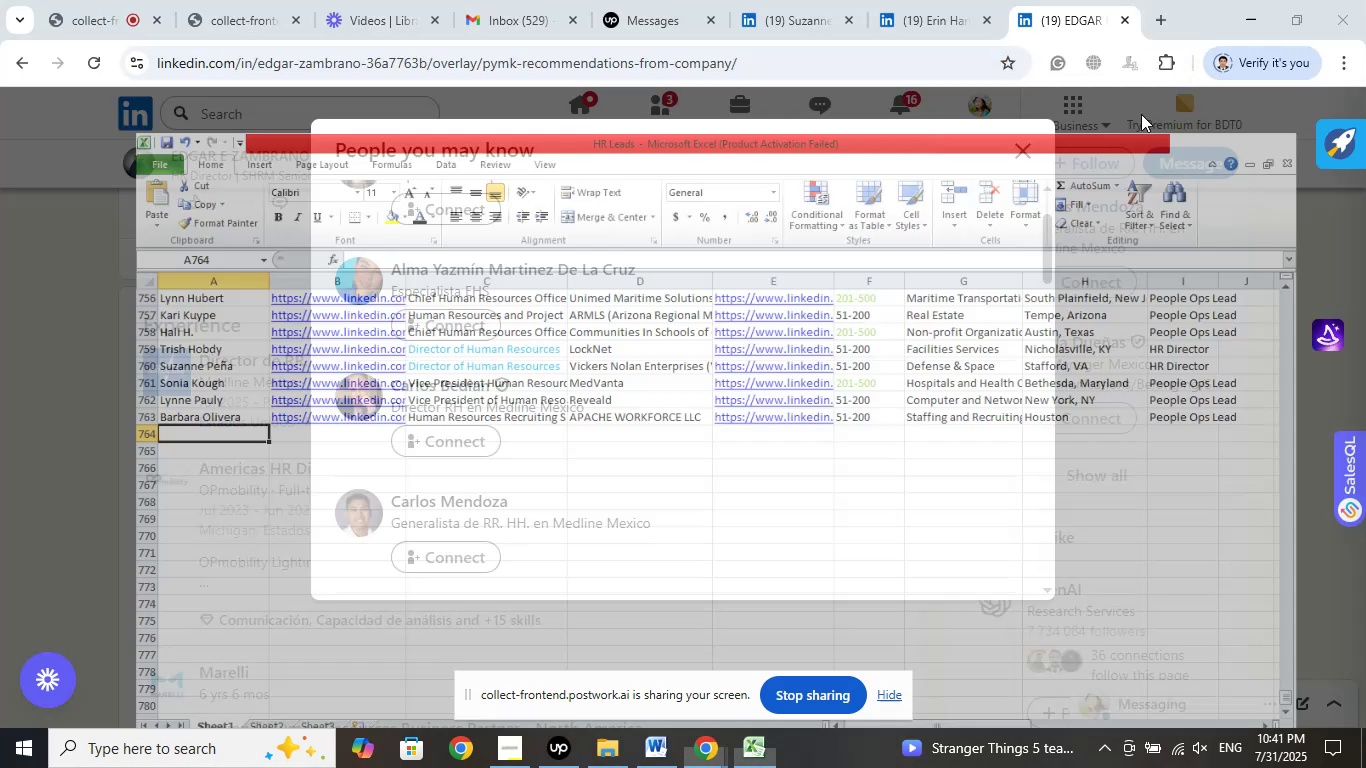 
scroll: coordinate [765, 395], scroll_direction: down, amount: 1.0
 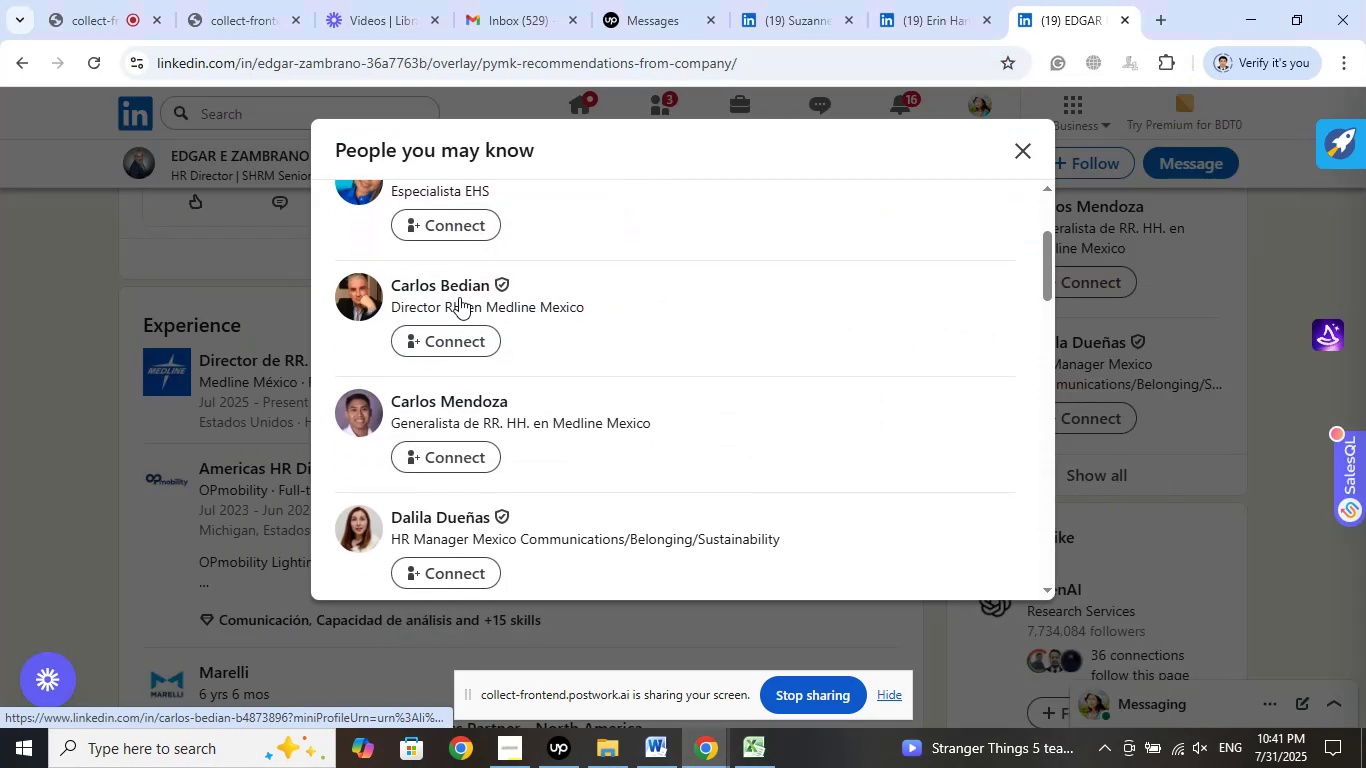 
right_click([453, 284])
 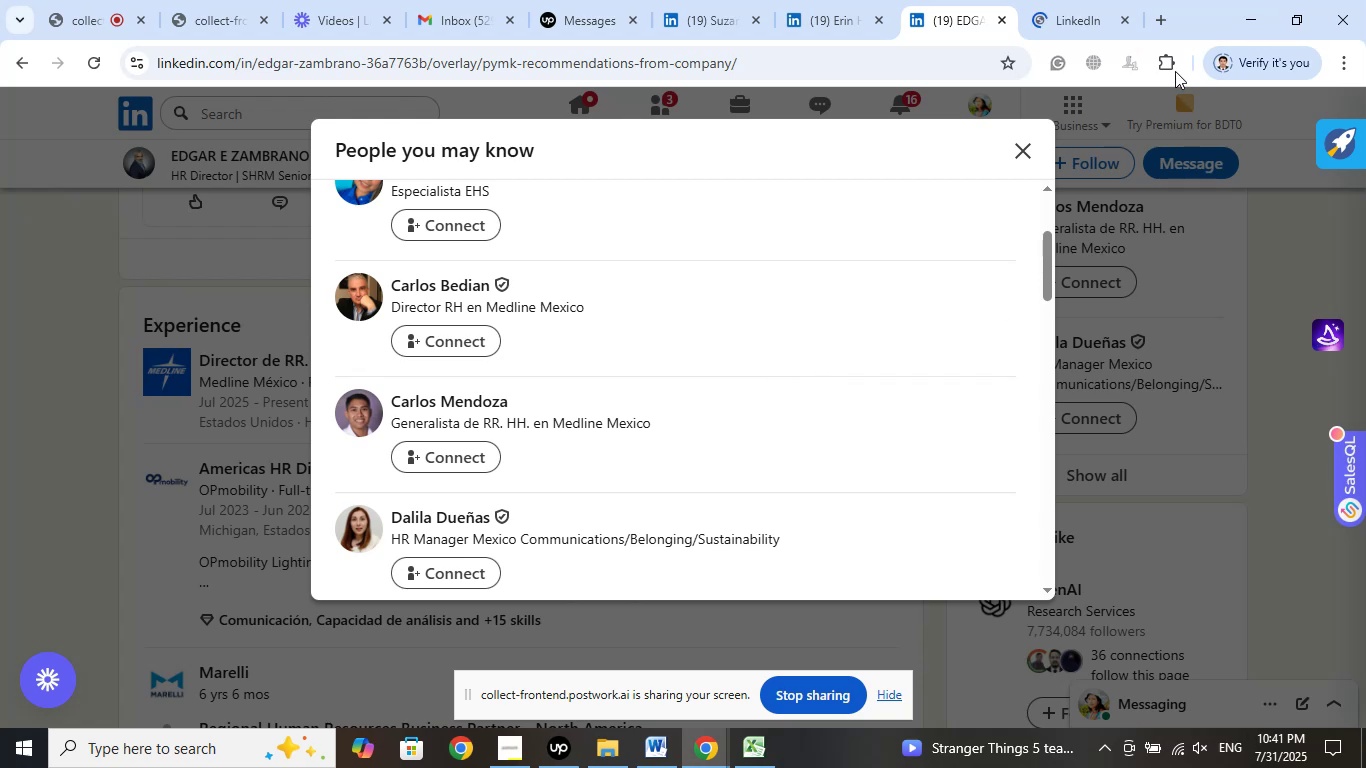 
wait(9.04)
 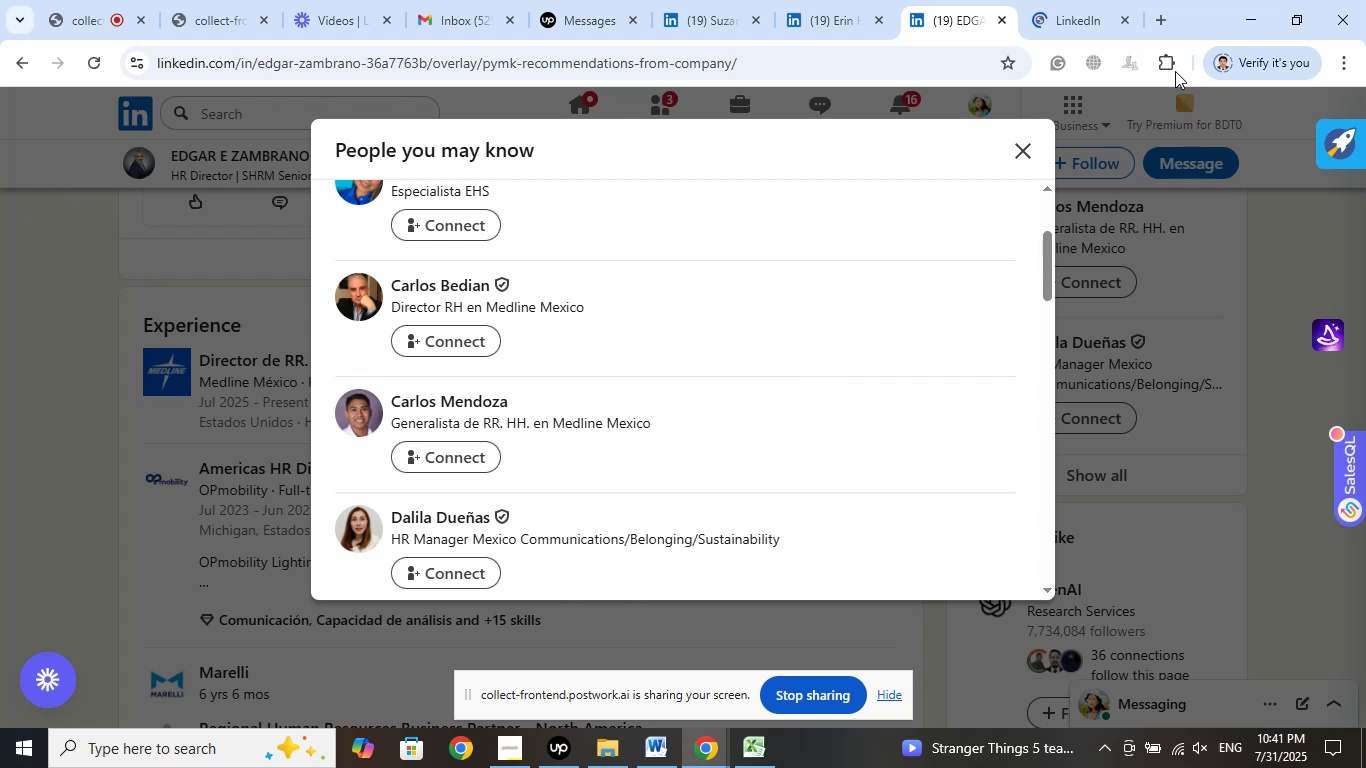 
left_click([1122, 28])
 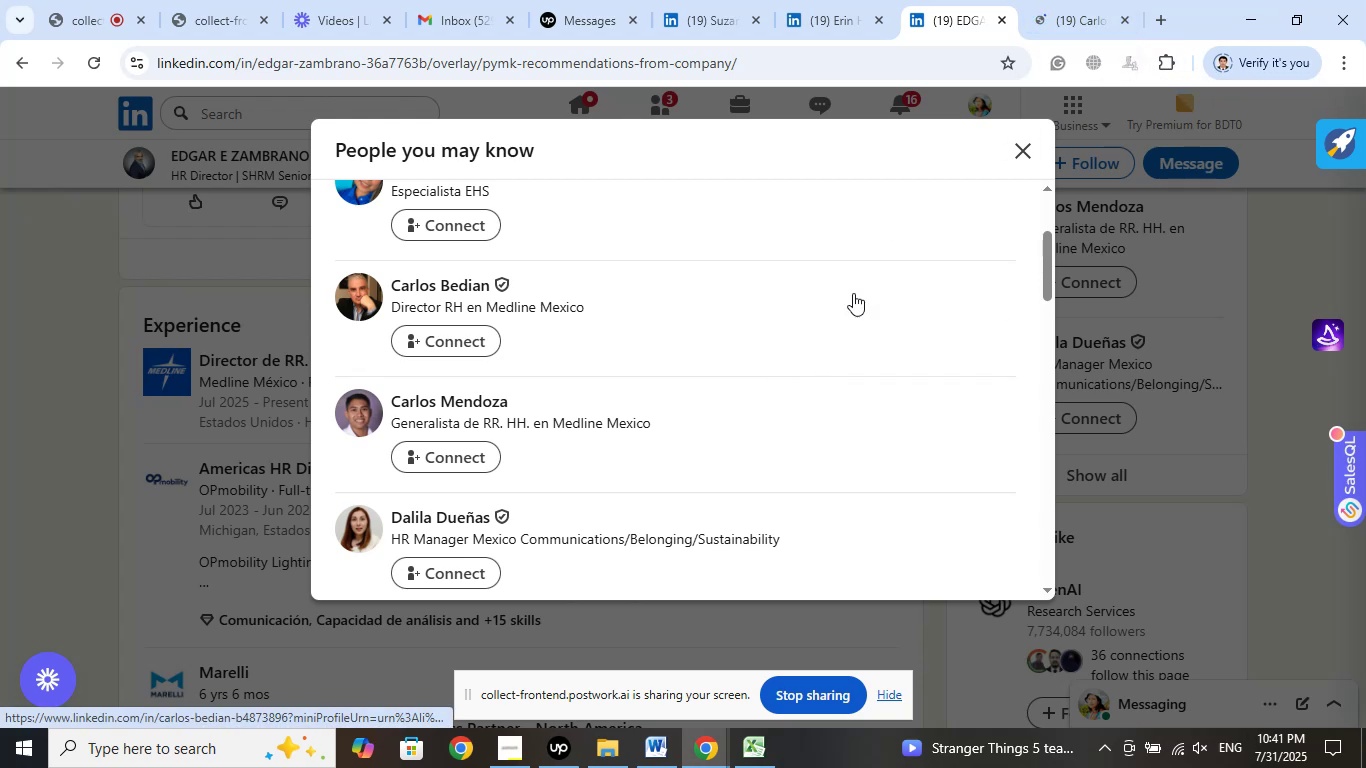 
scroll: coordinate [852, 293], scroll_direction: down, amount: 2.0
 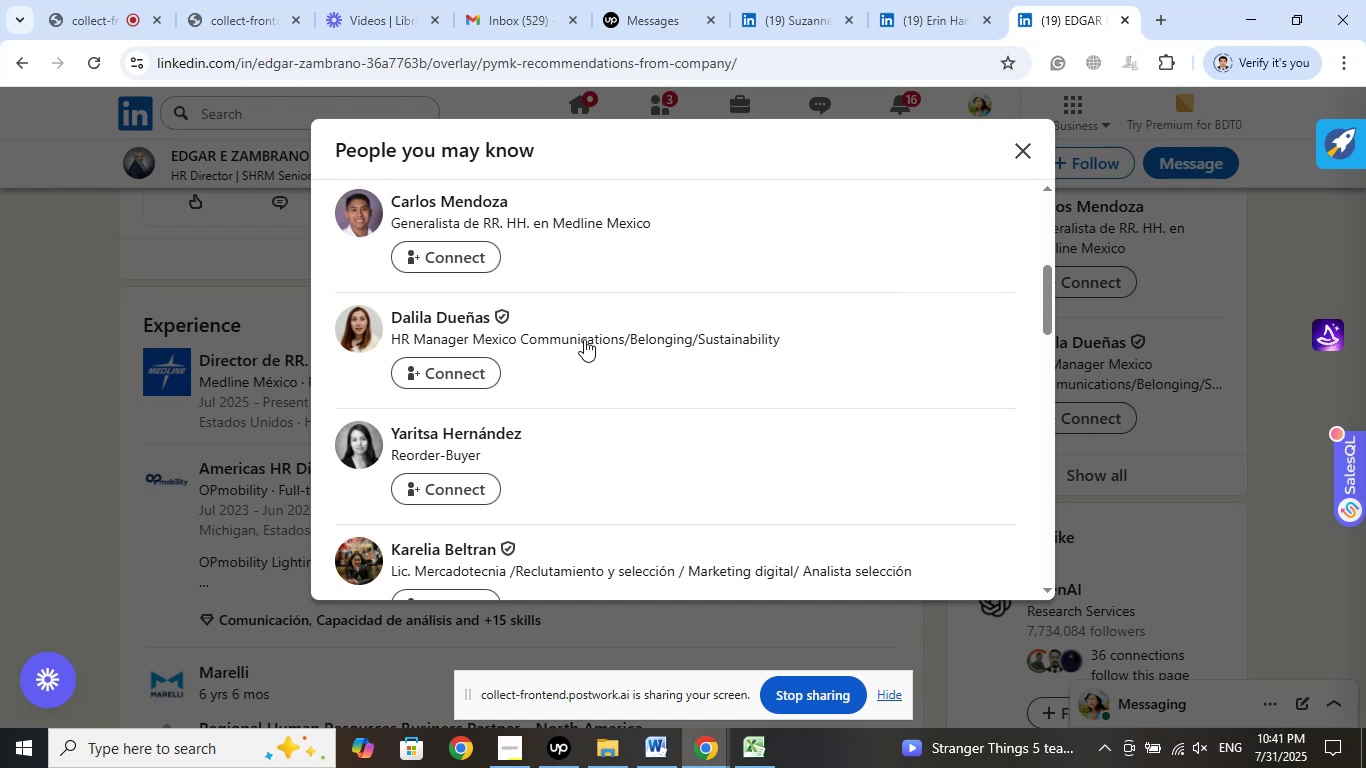 
right_click([450, 313])
 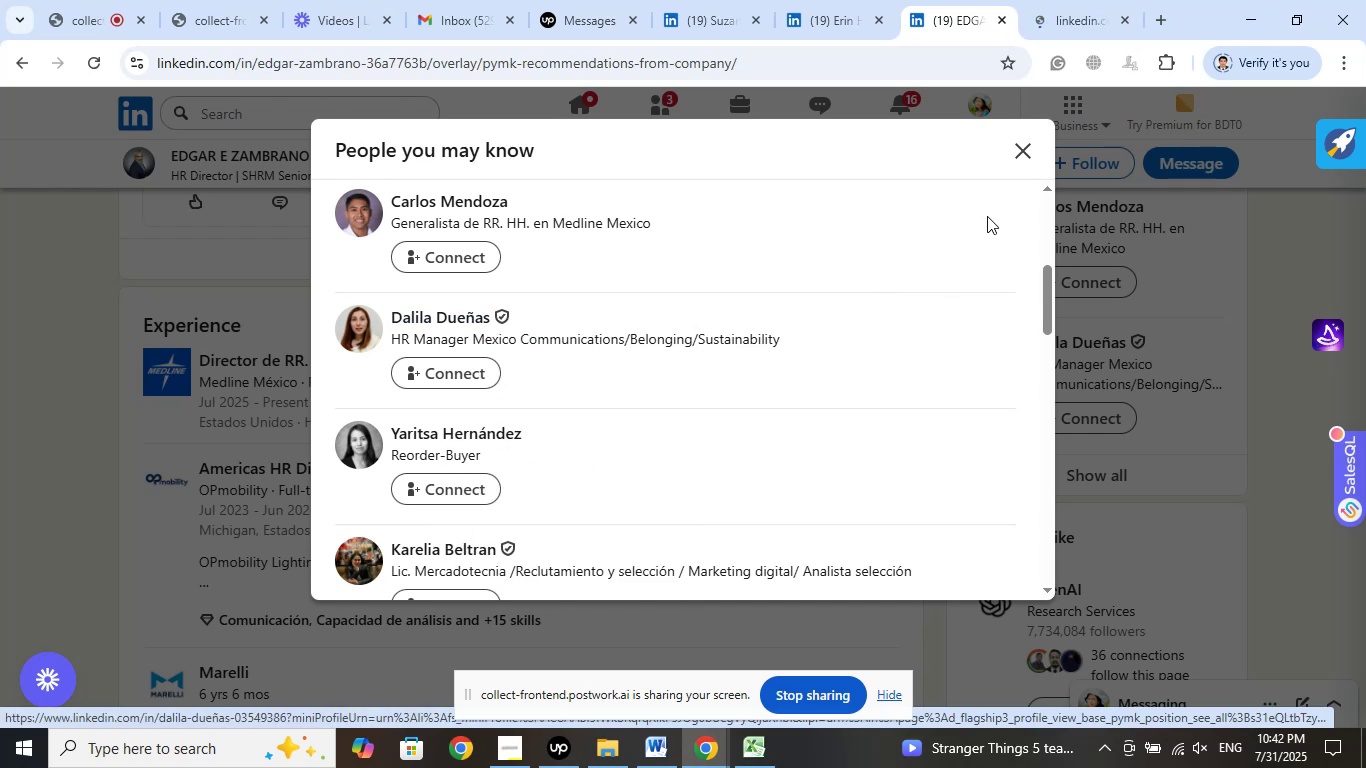 
left_click([1096, 0])
 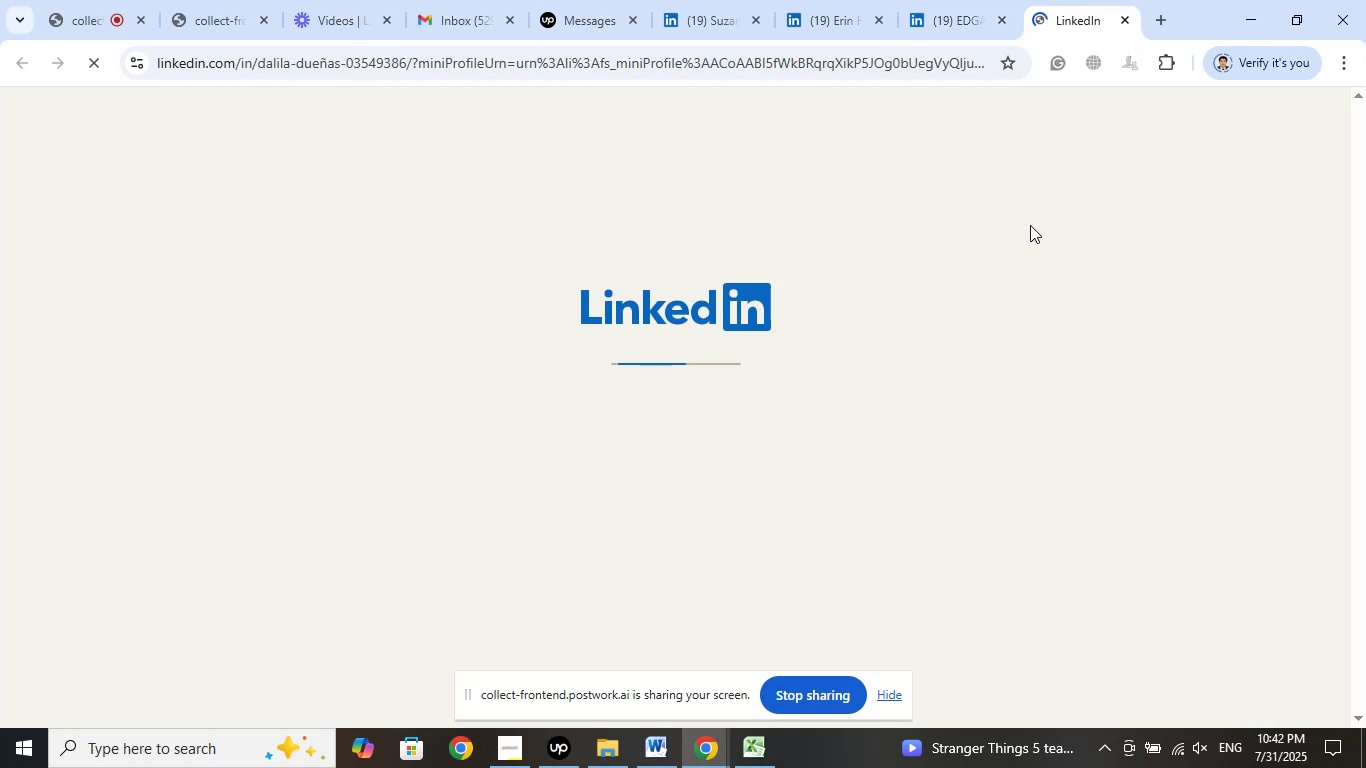 
wait(5.03)
 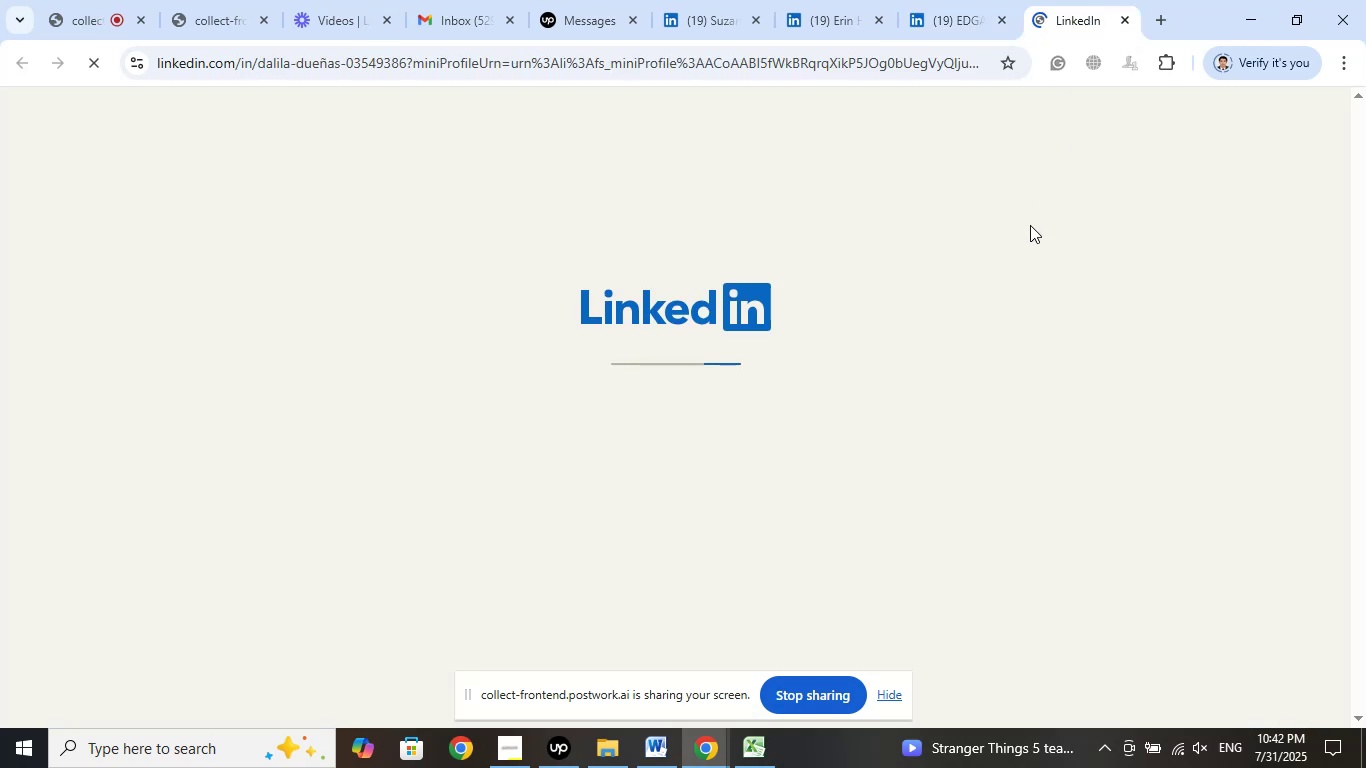 
mouse_move([923, 325])
 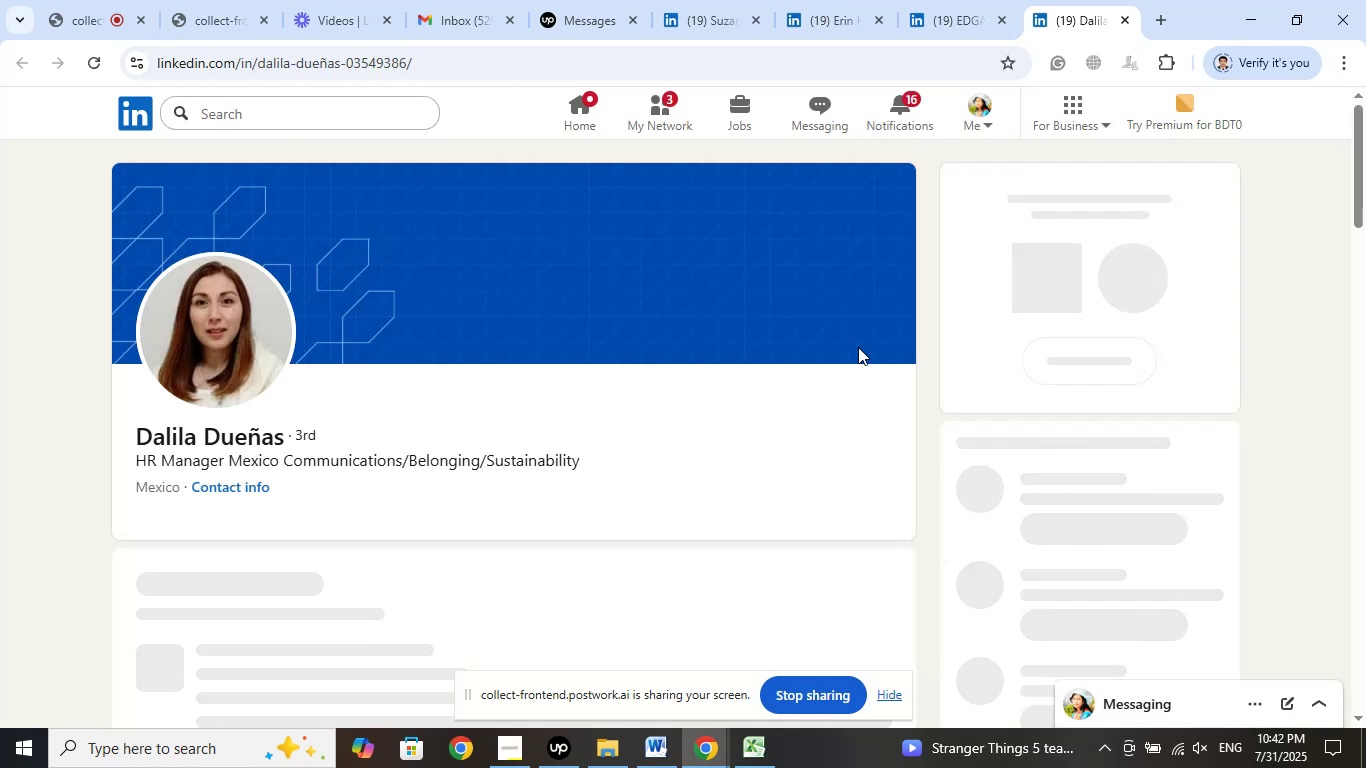 
mouse_move([759, 433])
 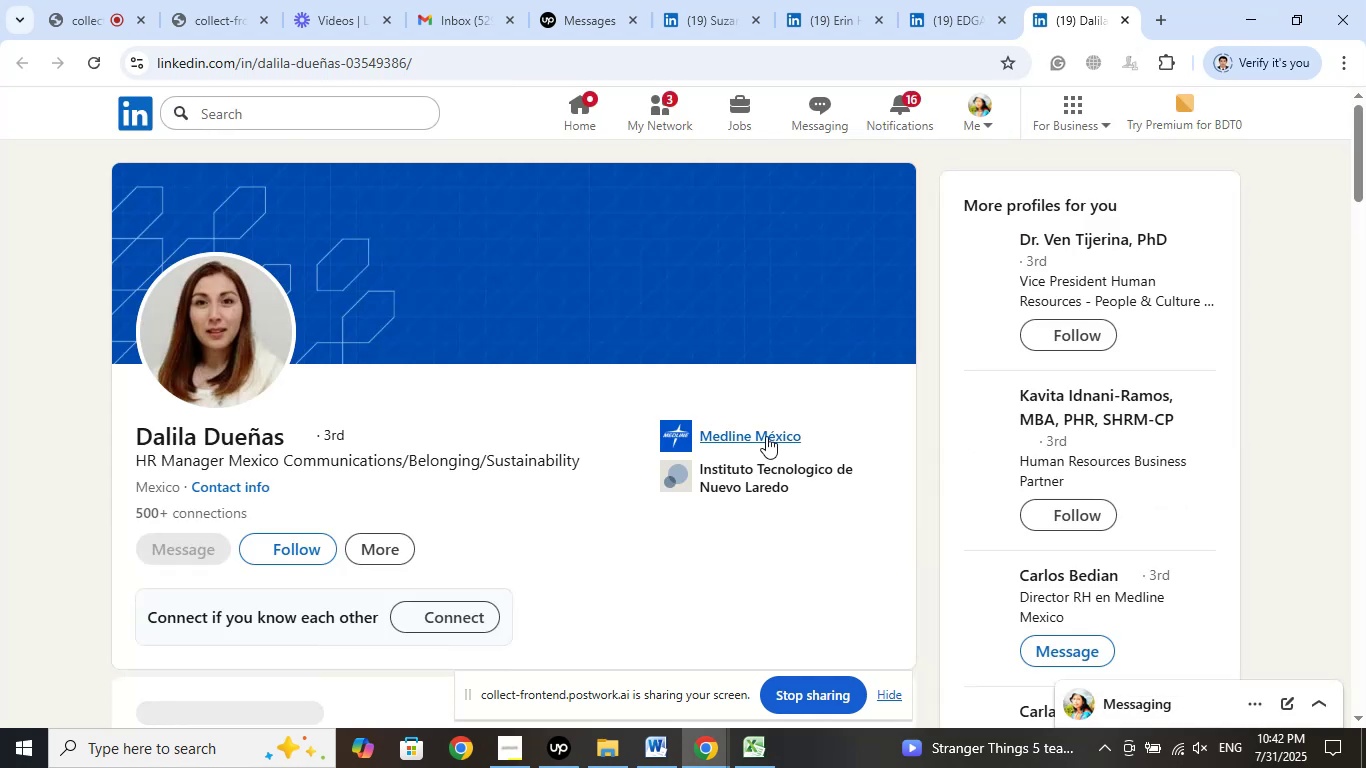 
left_click([766, 436])
 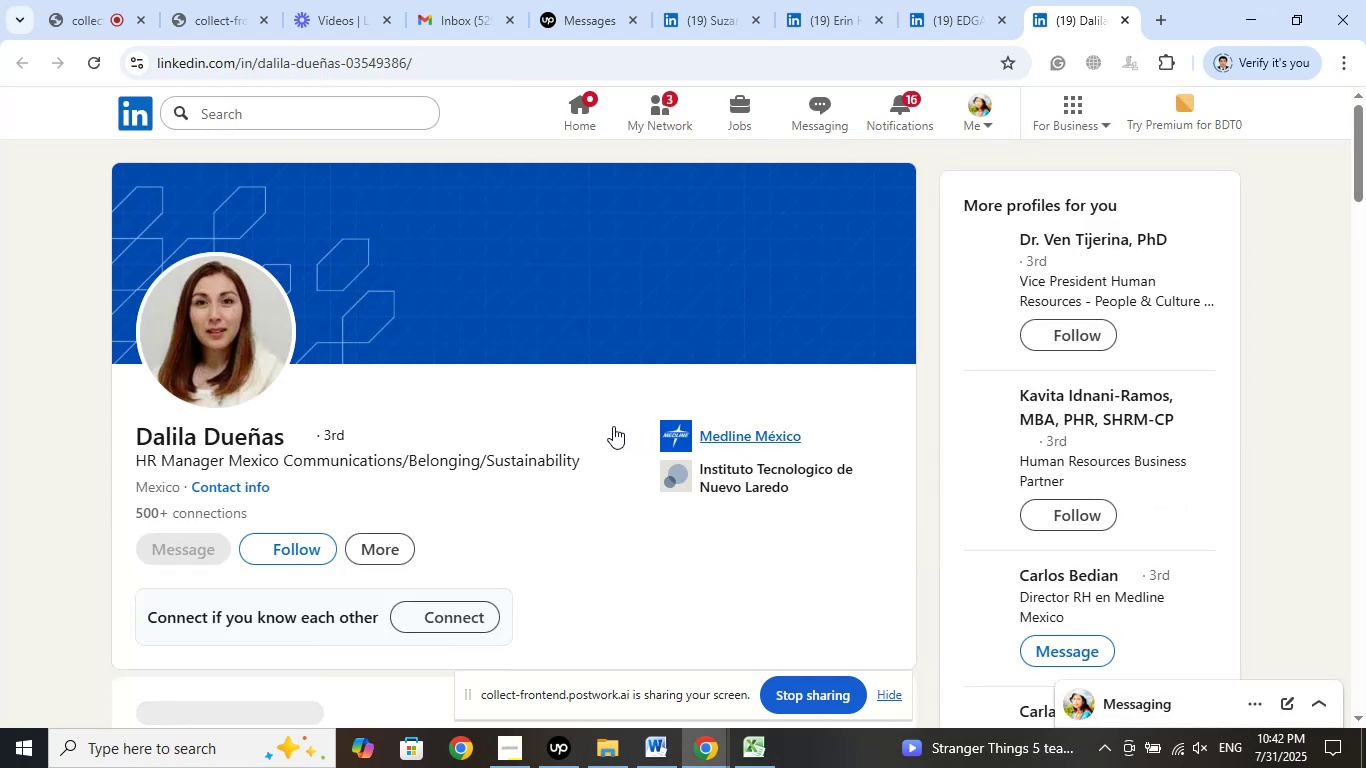 
mouse_move([483, 394])
 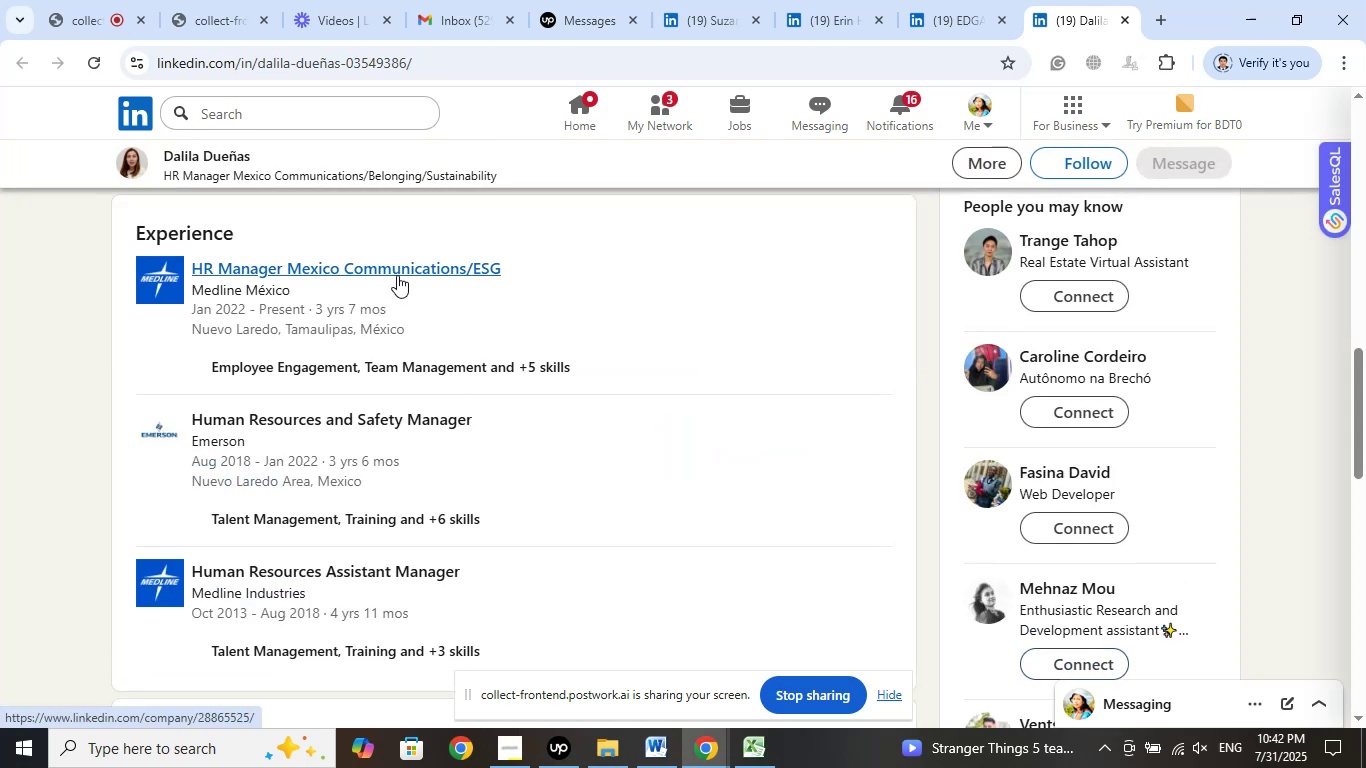 
right_click([397, 268])
 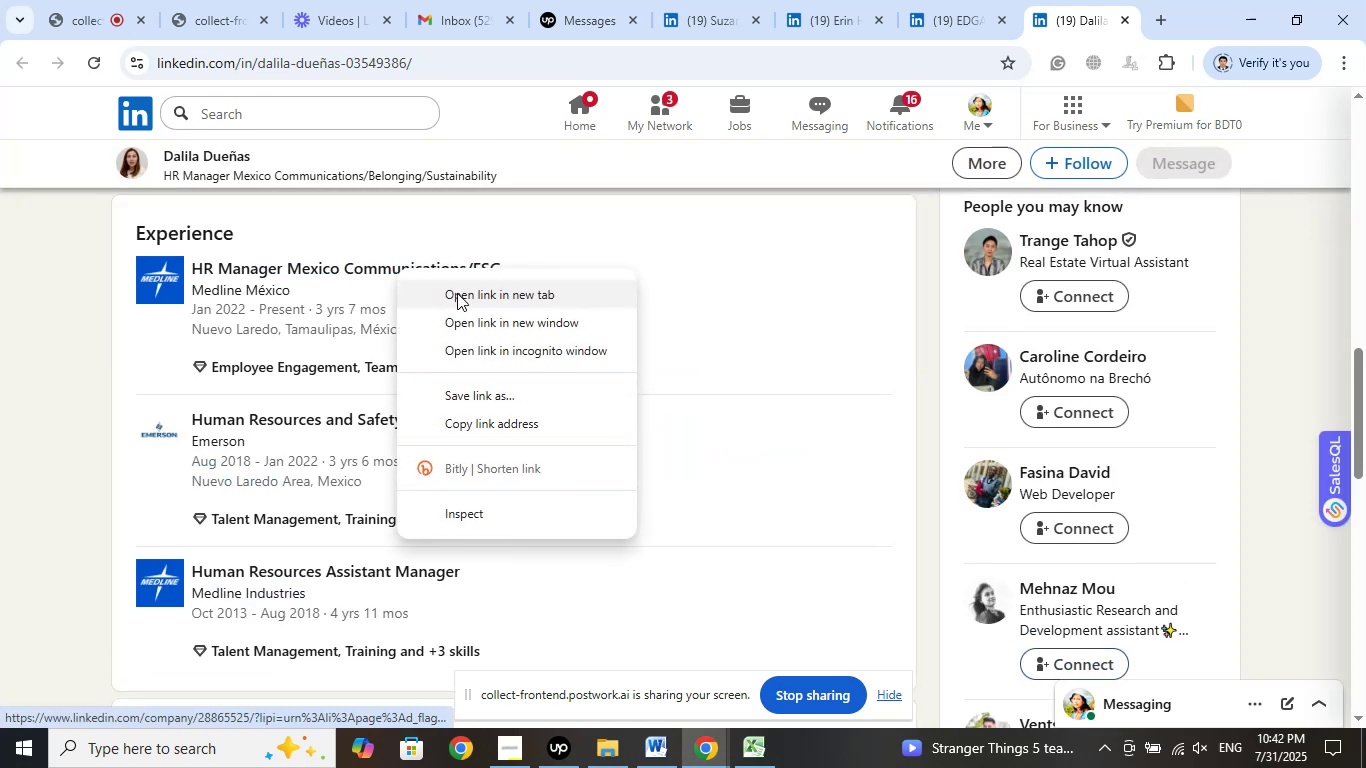 
left_click([457, 297])
 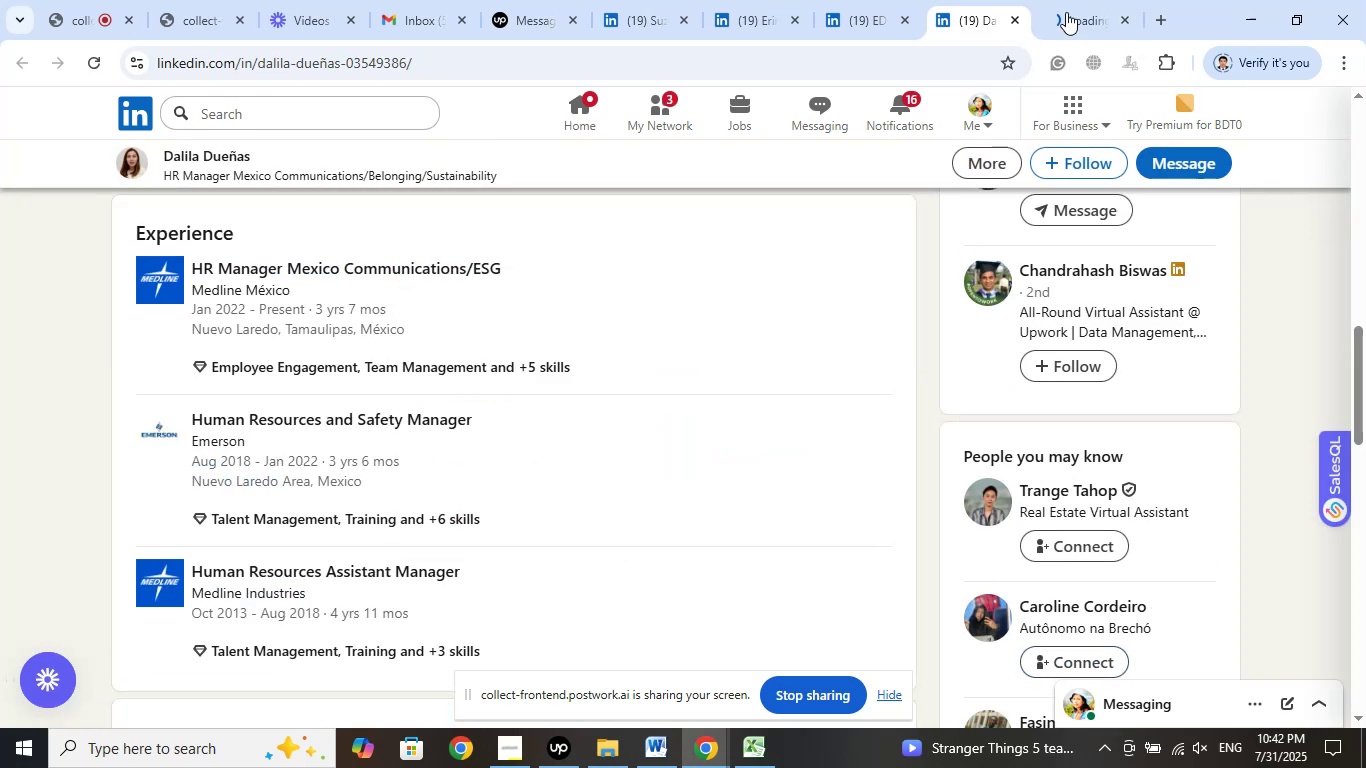 
left_click([1068, 3])
 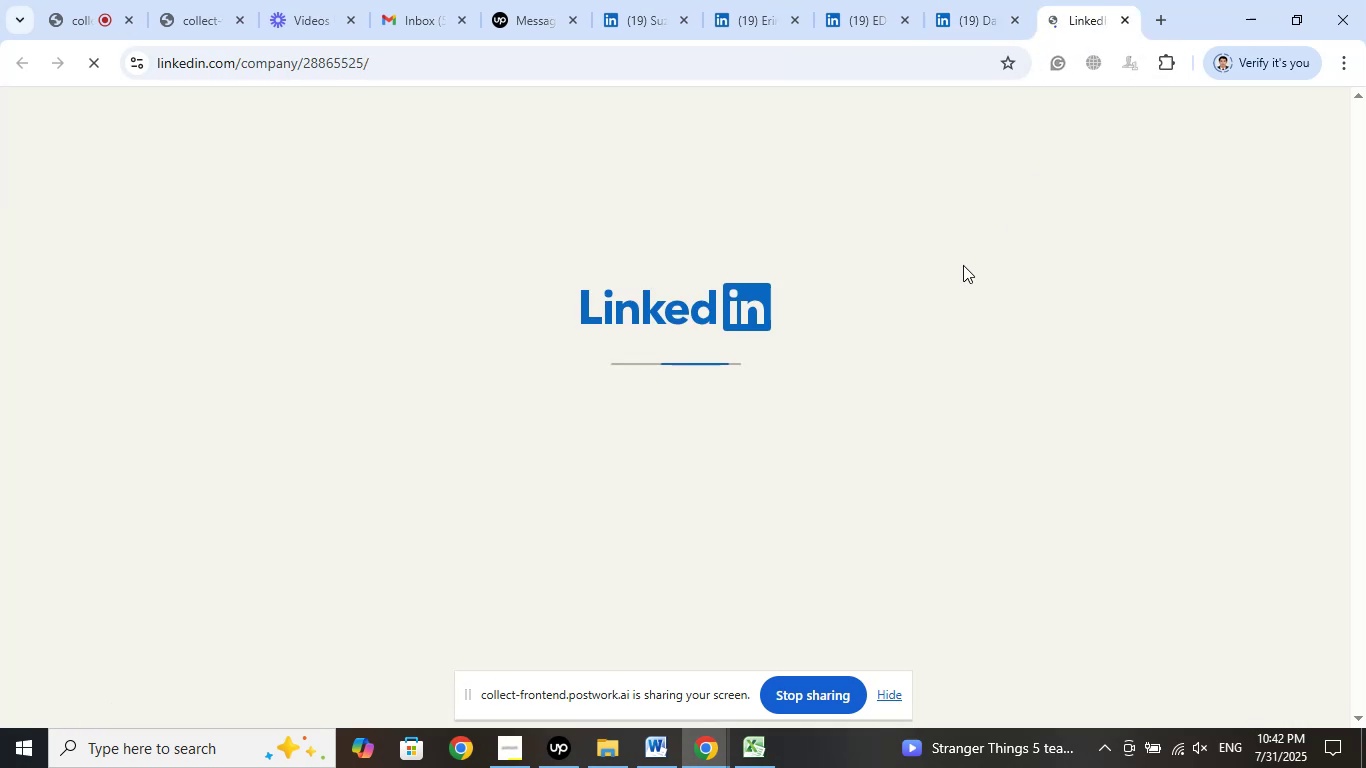 
wait(9.63)
 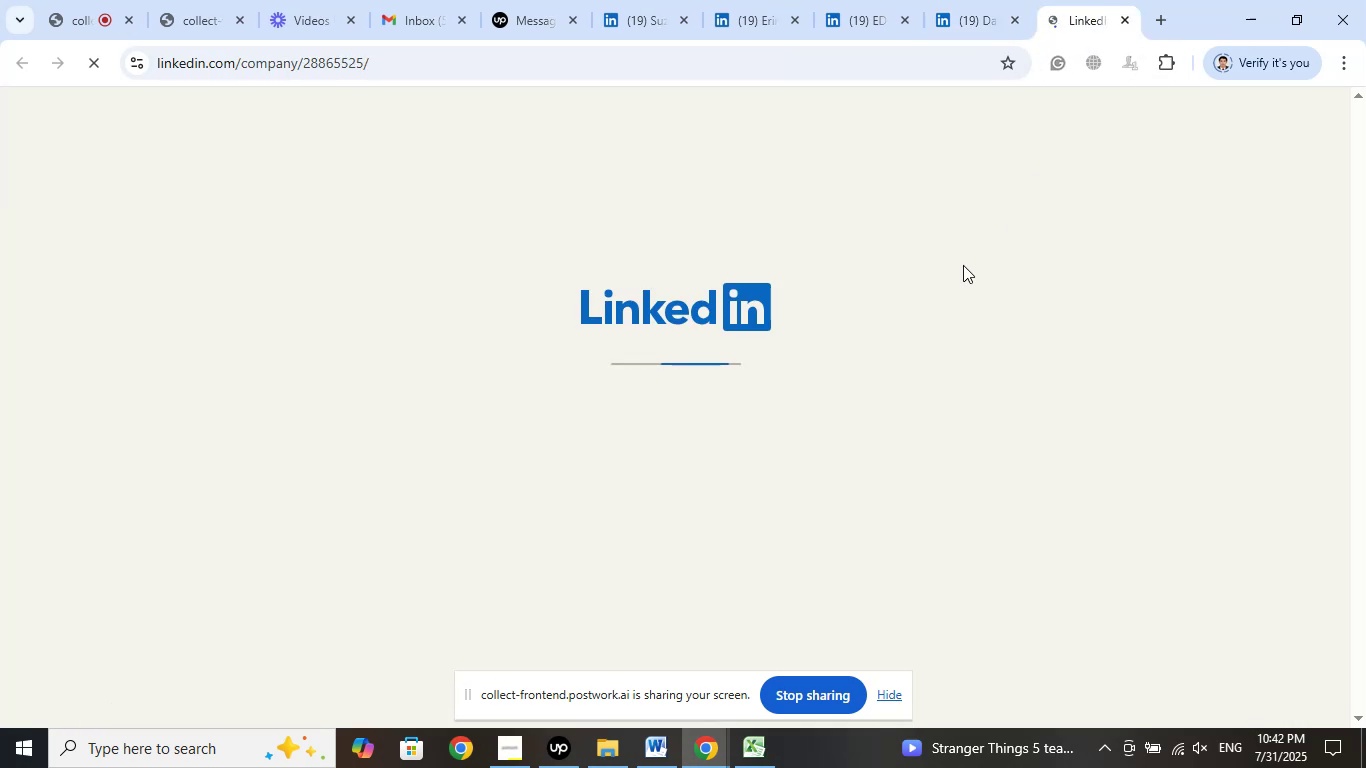 
left_click([988, 0])
 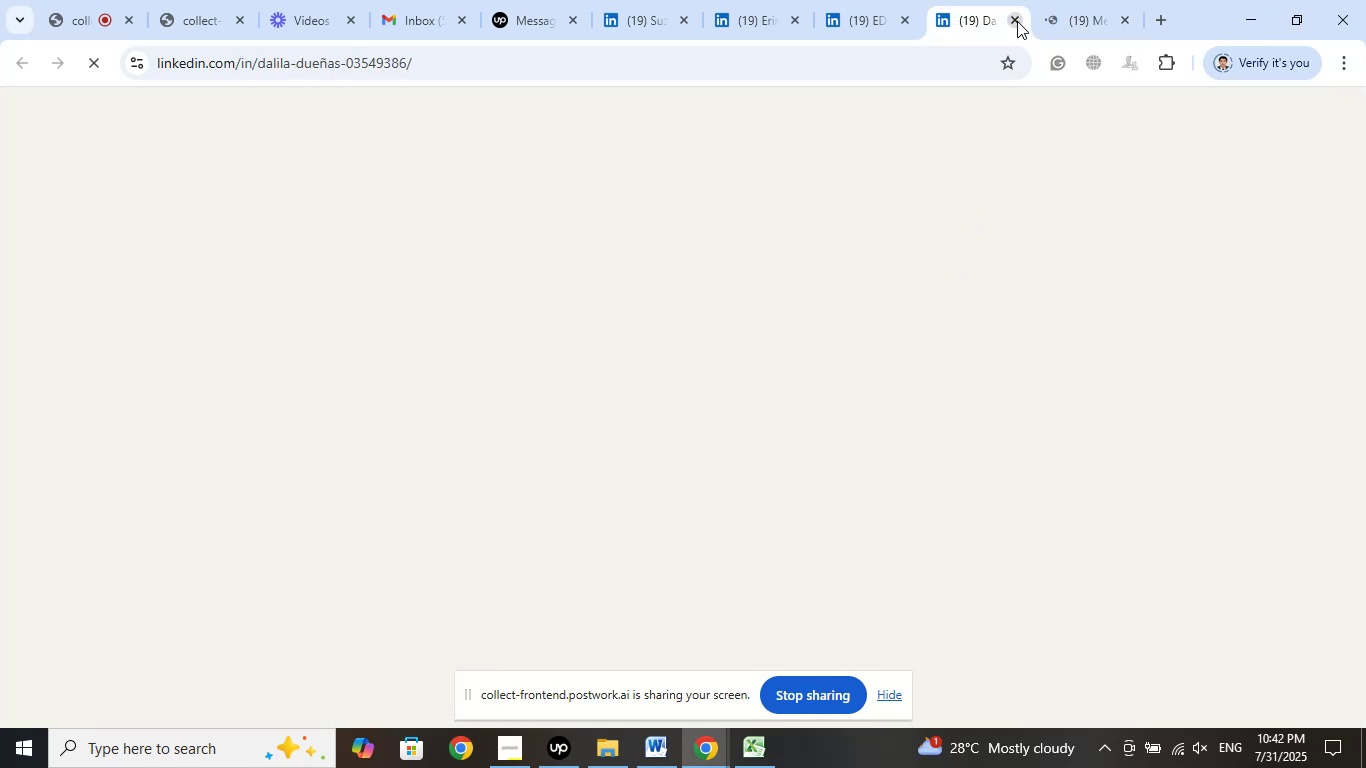 
left_click([1017, 21])
 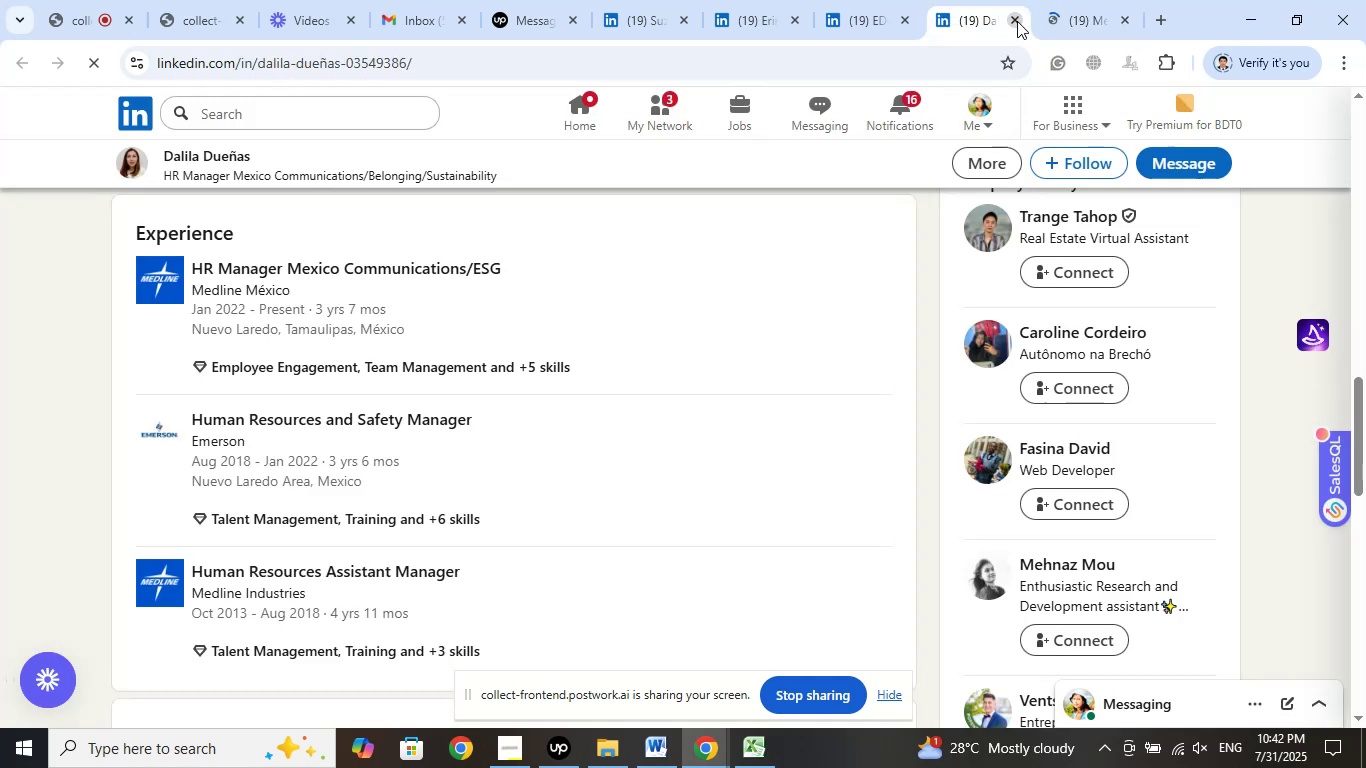 
left_click([1017, 21])
 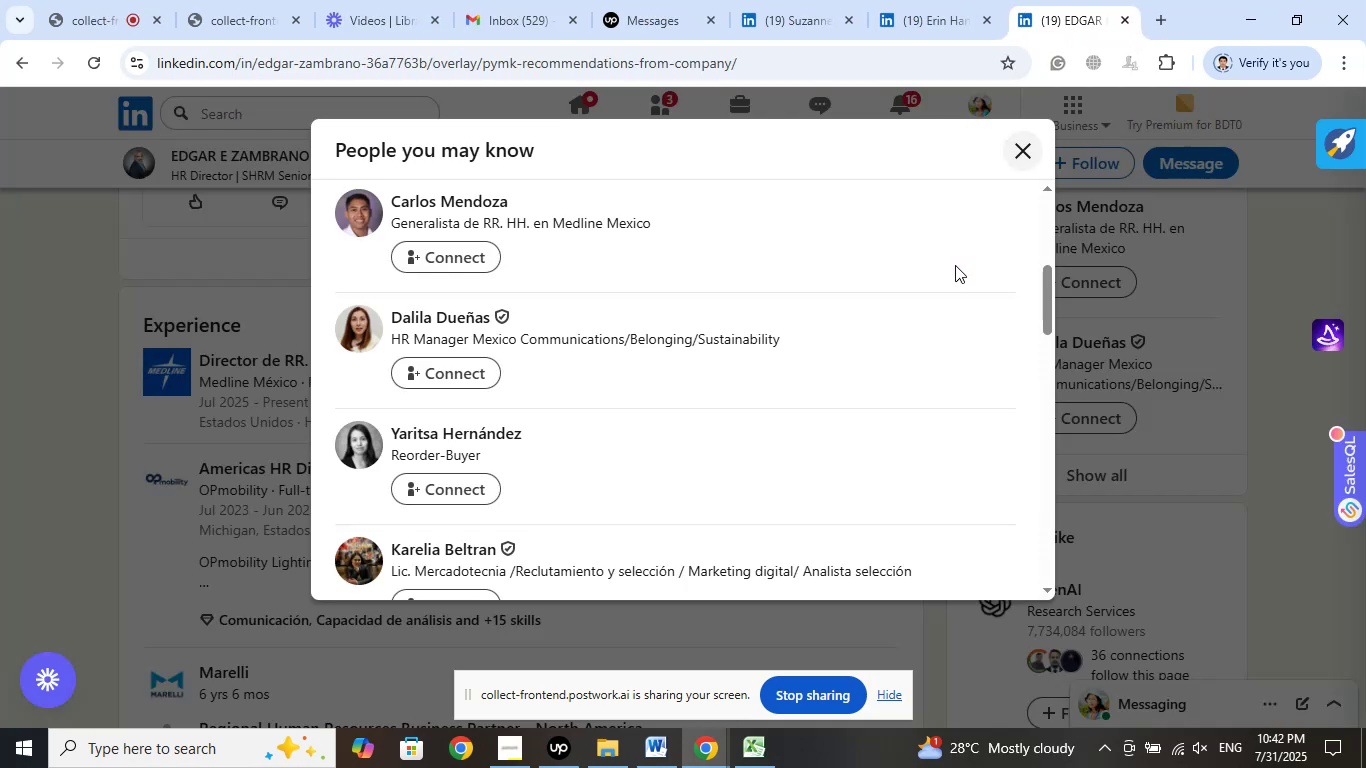 
scroll: coordinate [940, 248], scroll_direction: down, amount: 3.0
 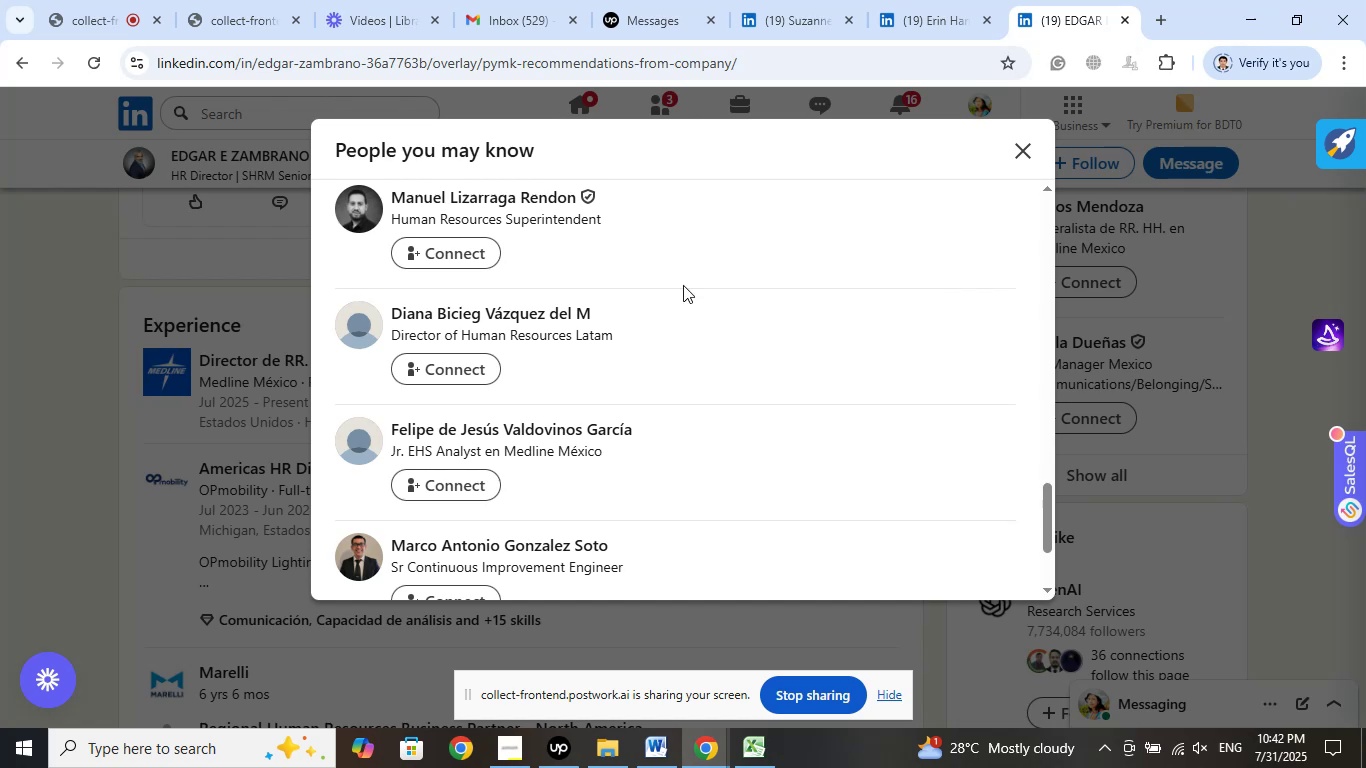 
right_click([557, 316])
 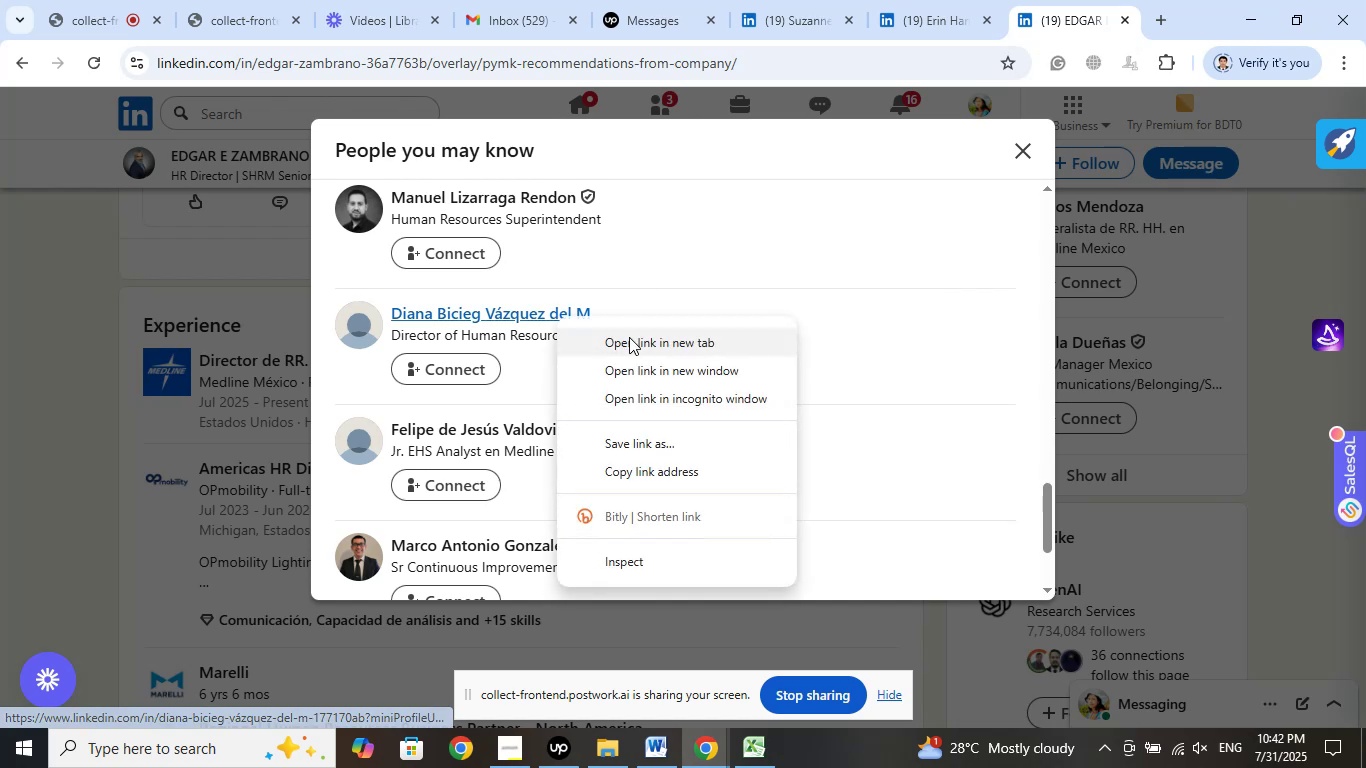 
left_click([630, 337])
 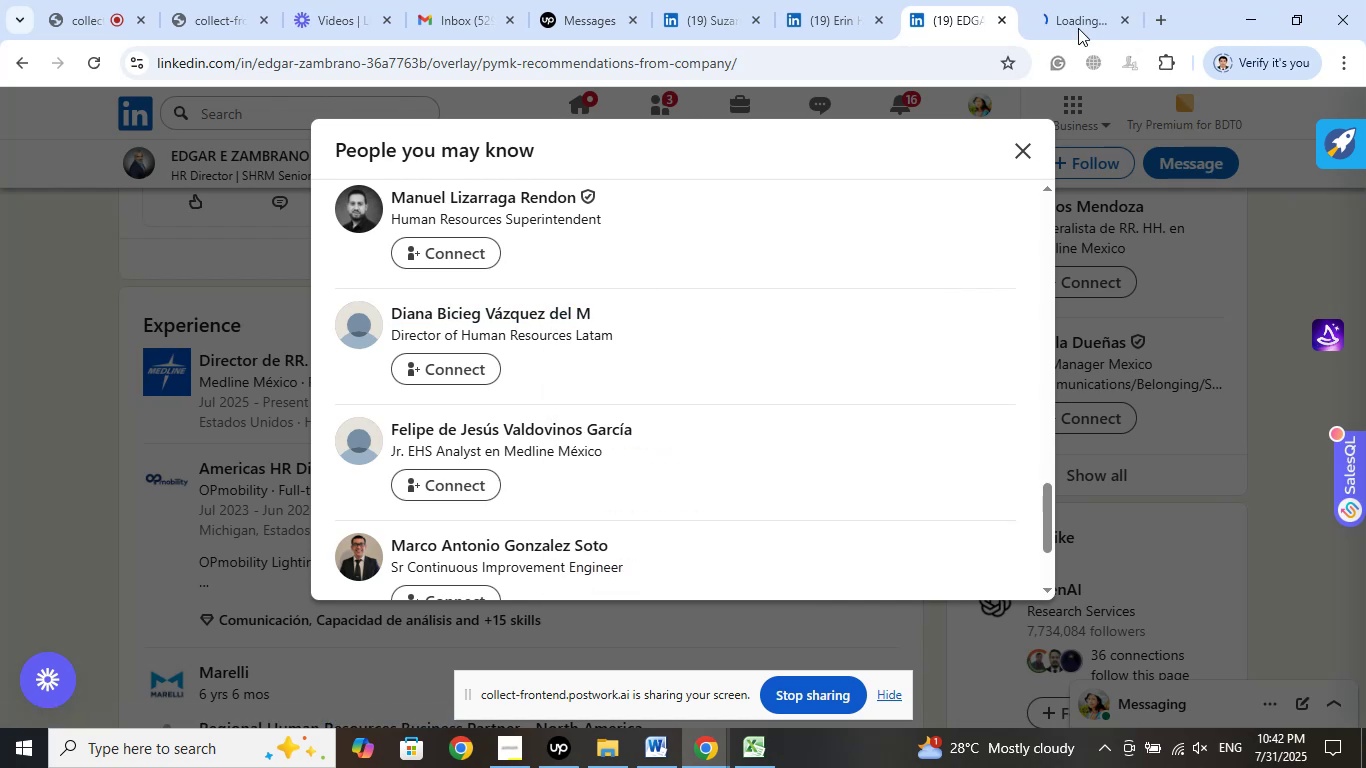 
left_click([1076, 15])
 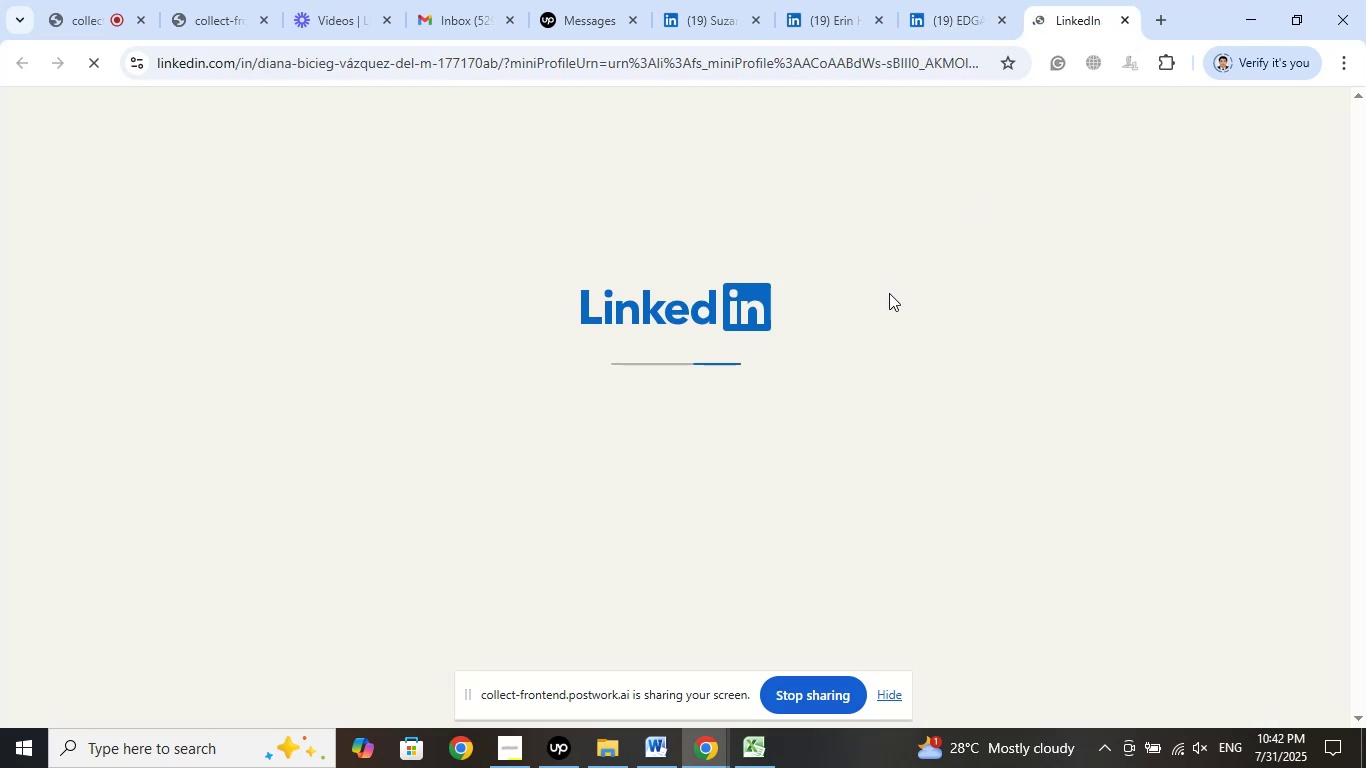 
wait(8.12)
 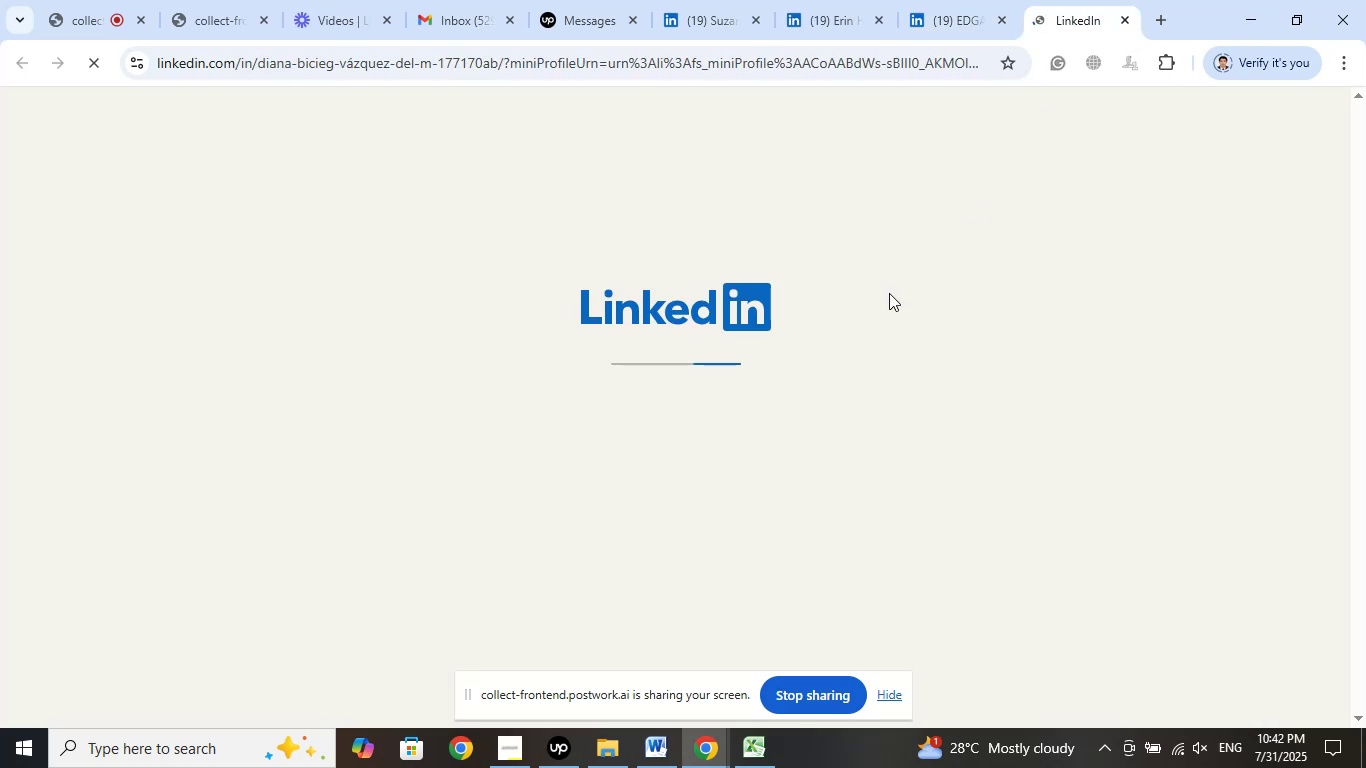 
mouse_move([839, 446])
 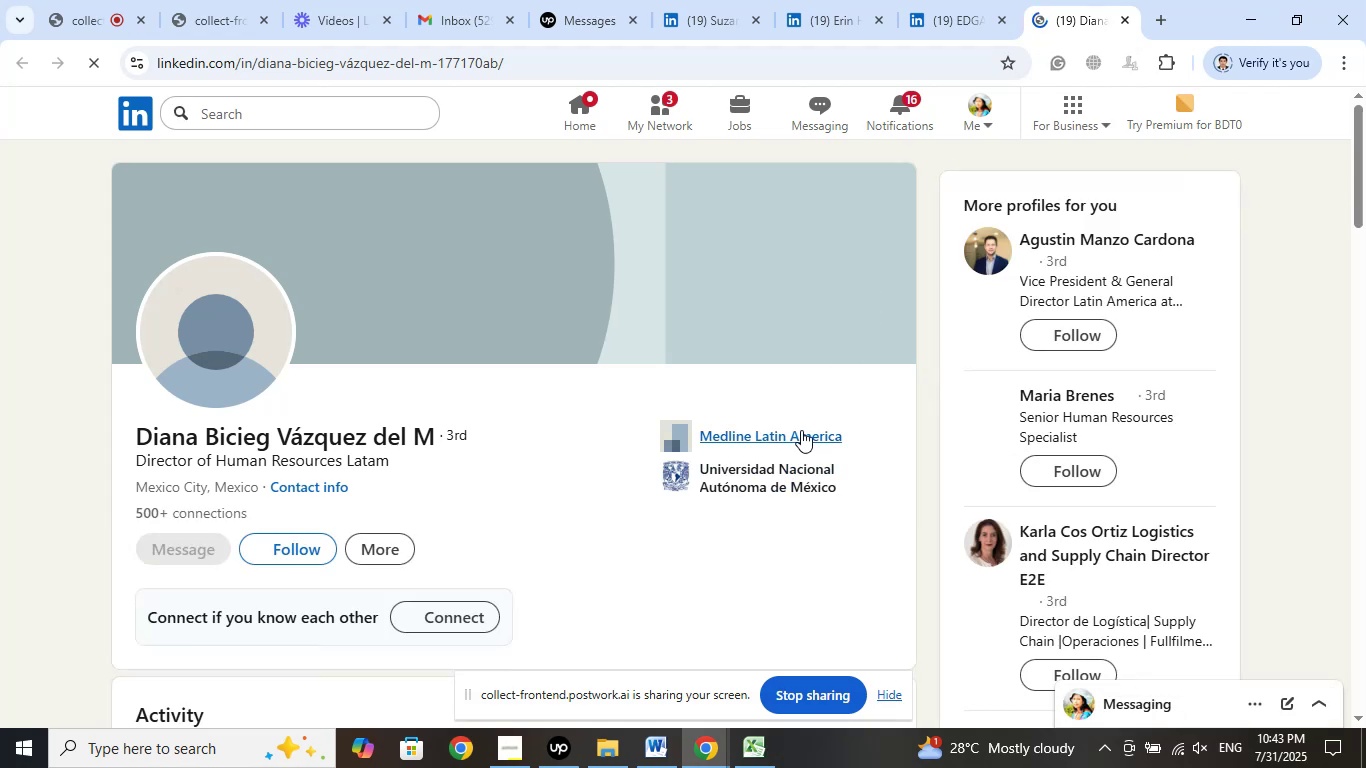 
left_click([801, 430])
 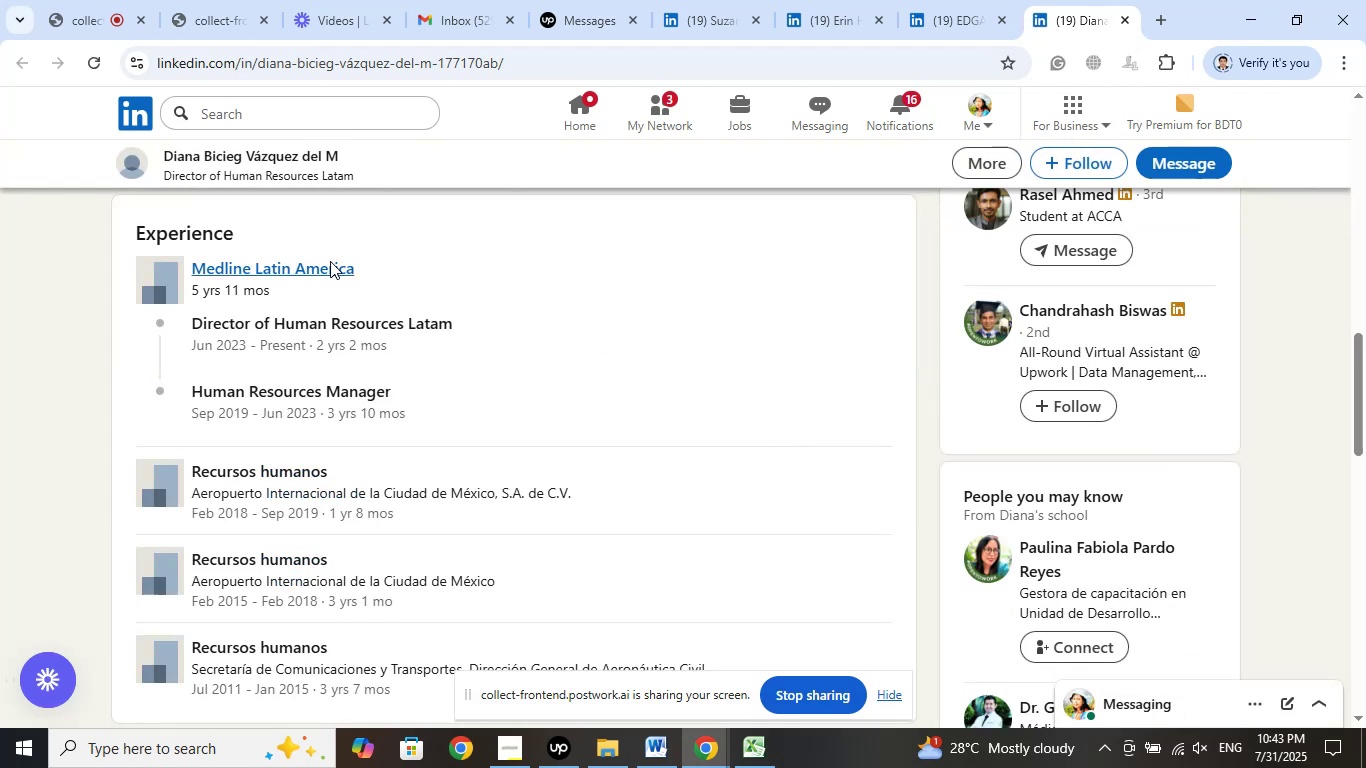 
right_click([330, 261])
 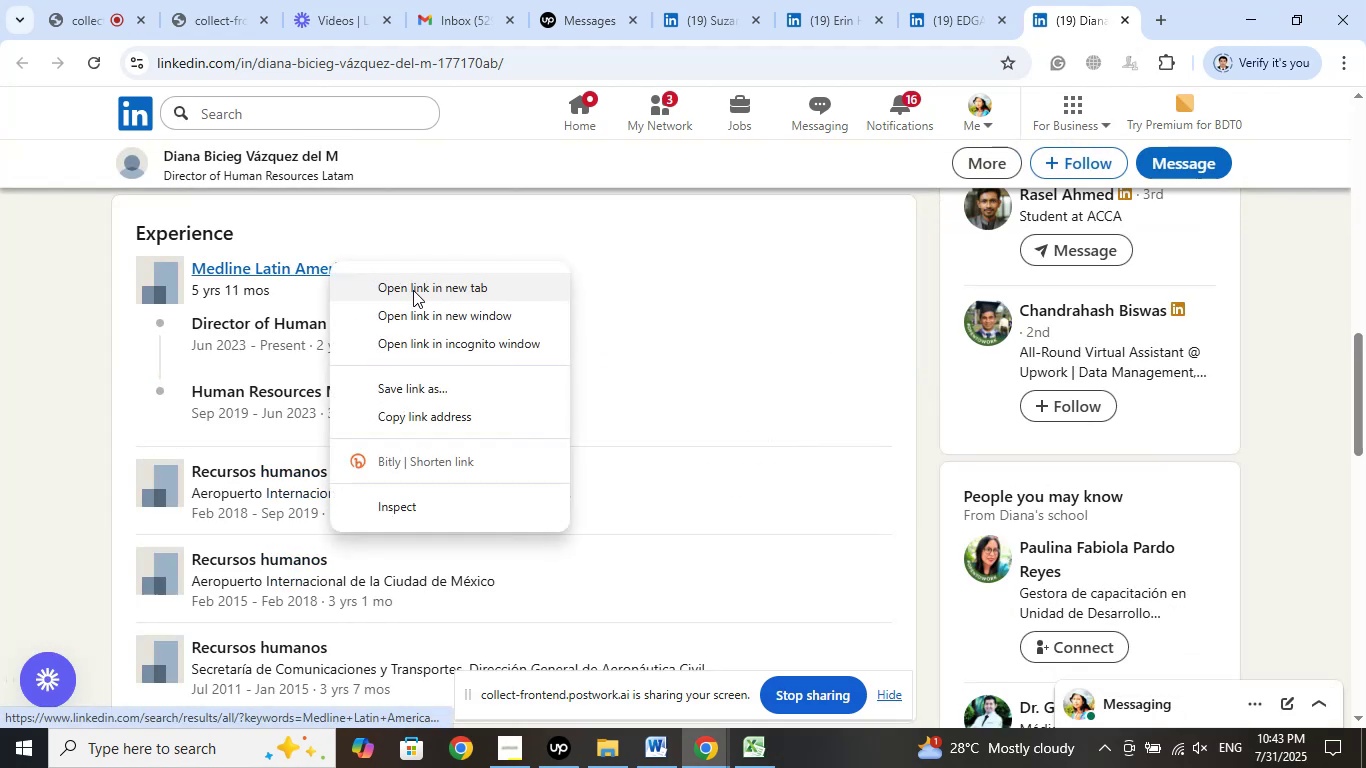 
left_click([413, 290])
 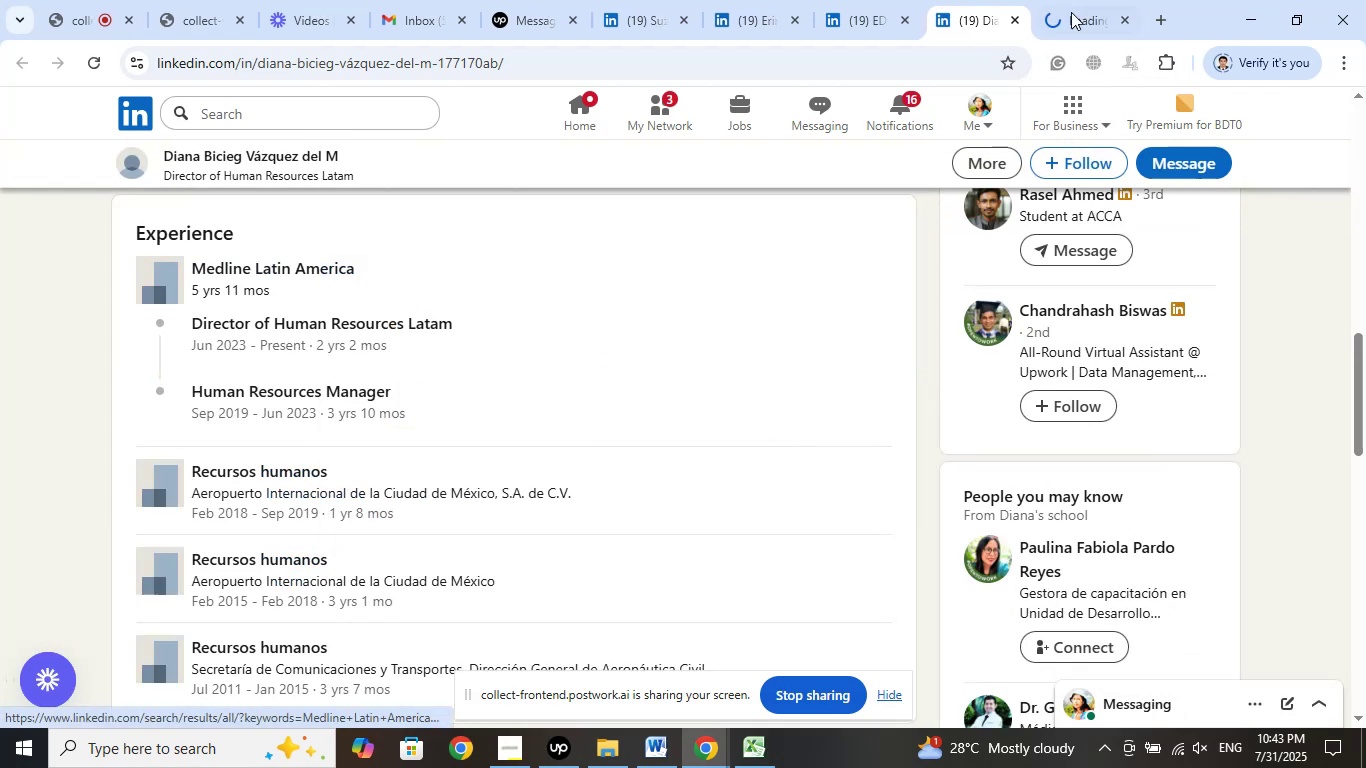 
left_click([1077, 0])
 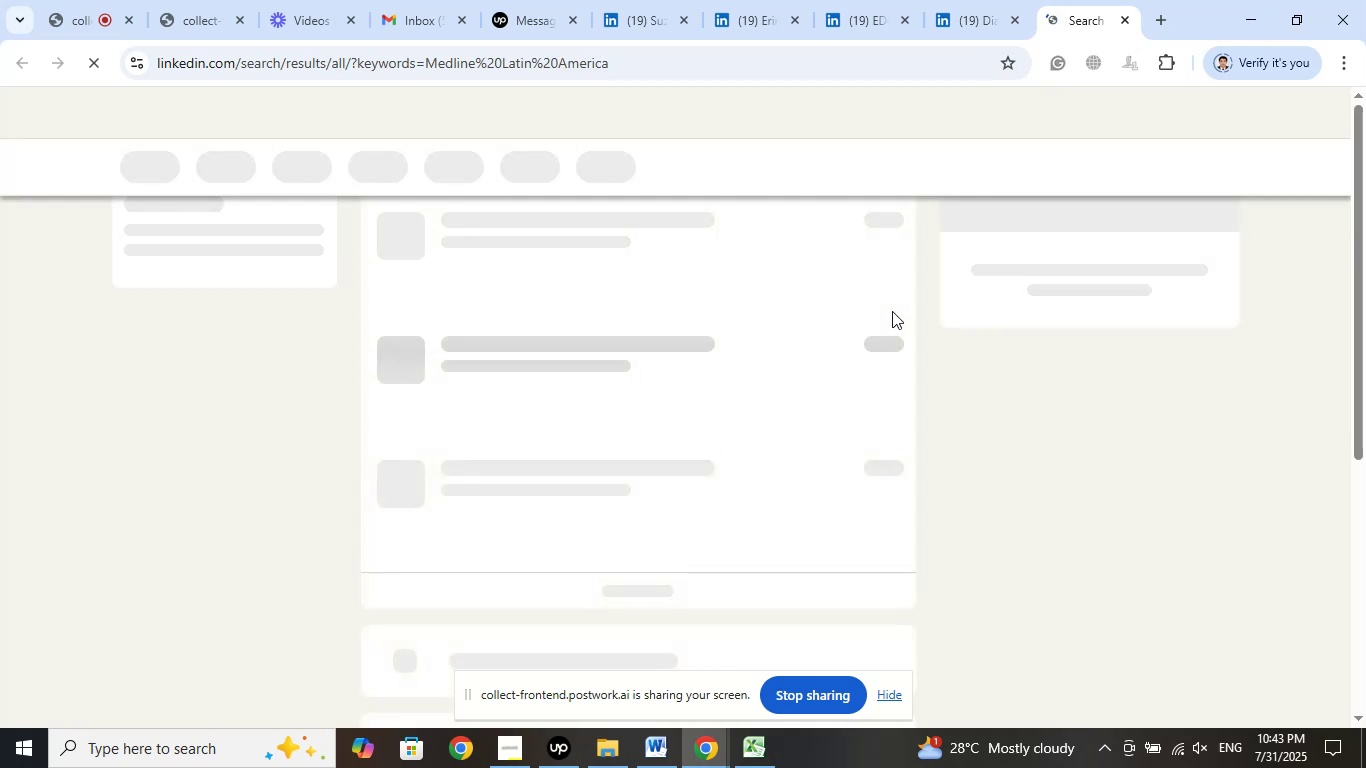 
wait(10.79)
 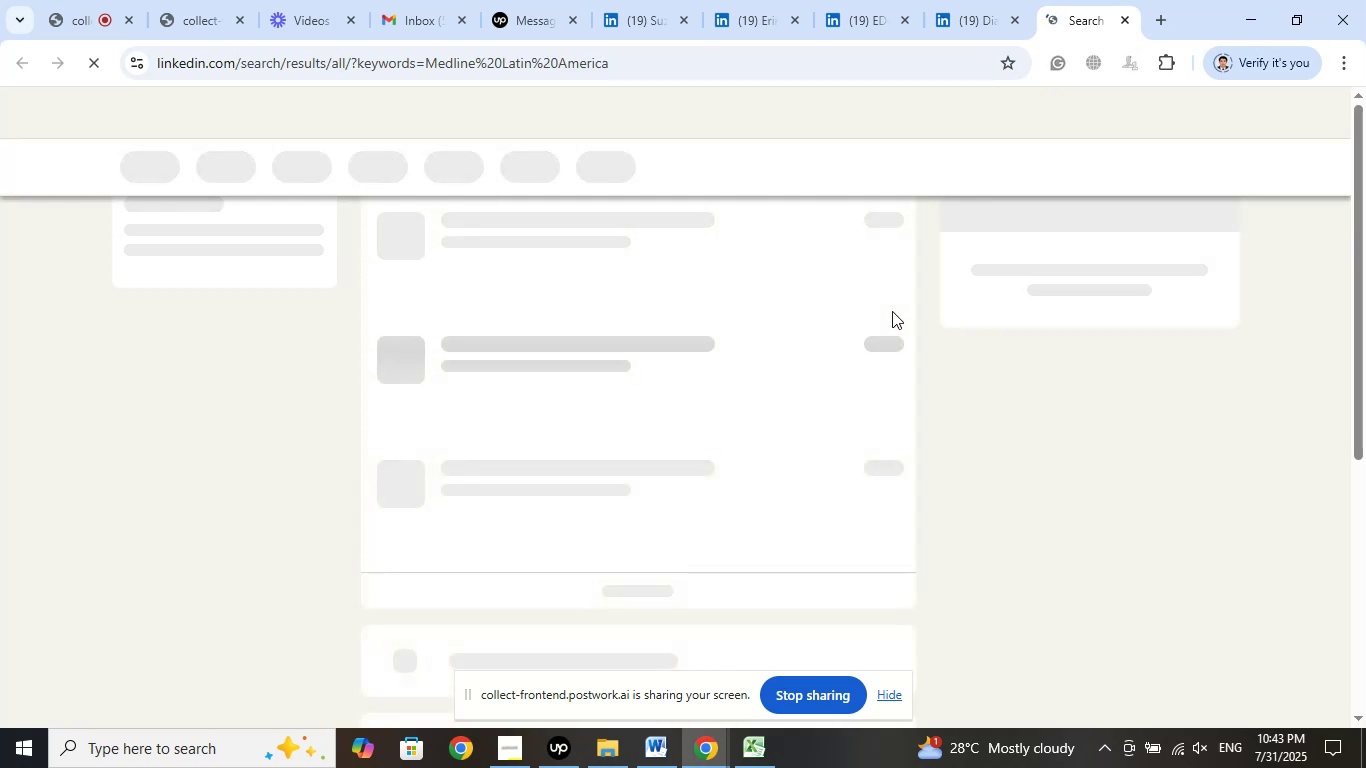 
left_click([1120, 22])
 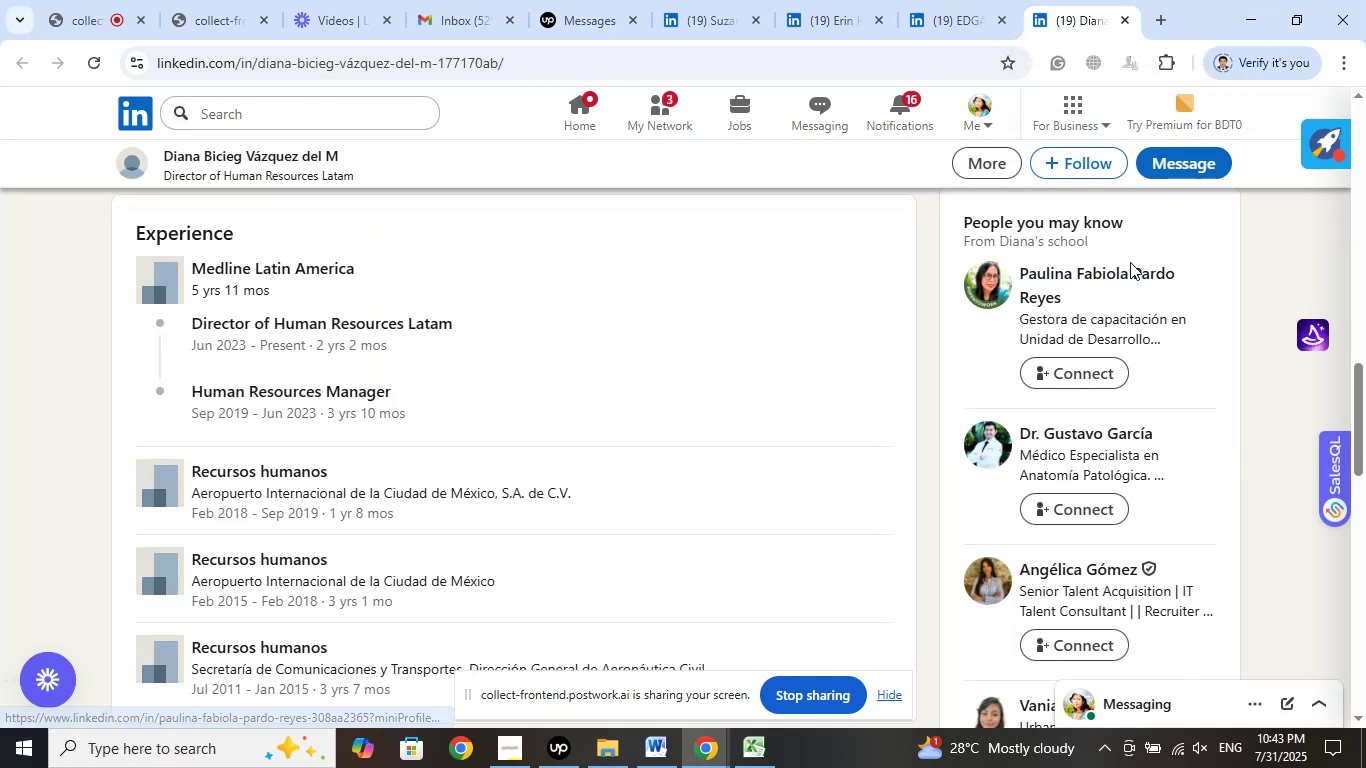 
scroll: coordinate [1196, 287], scroll_direction: down, amount: 2.0
 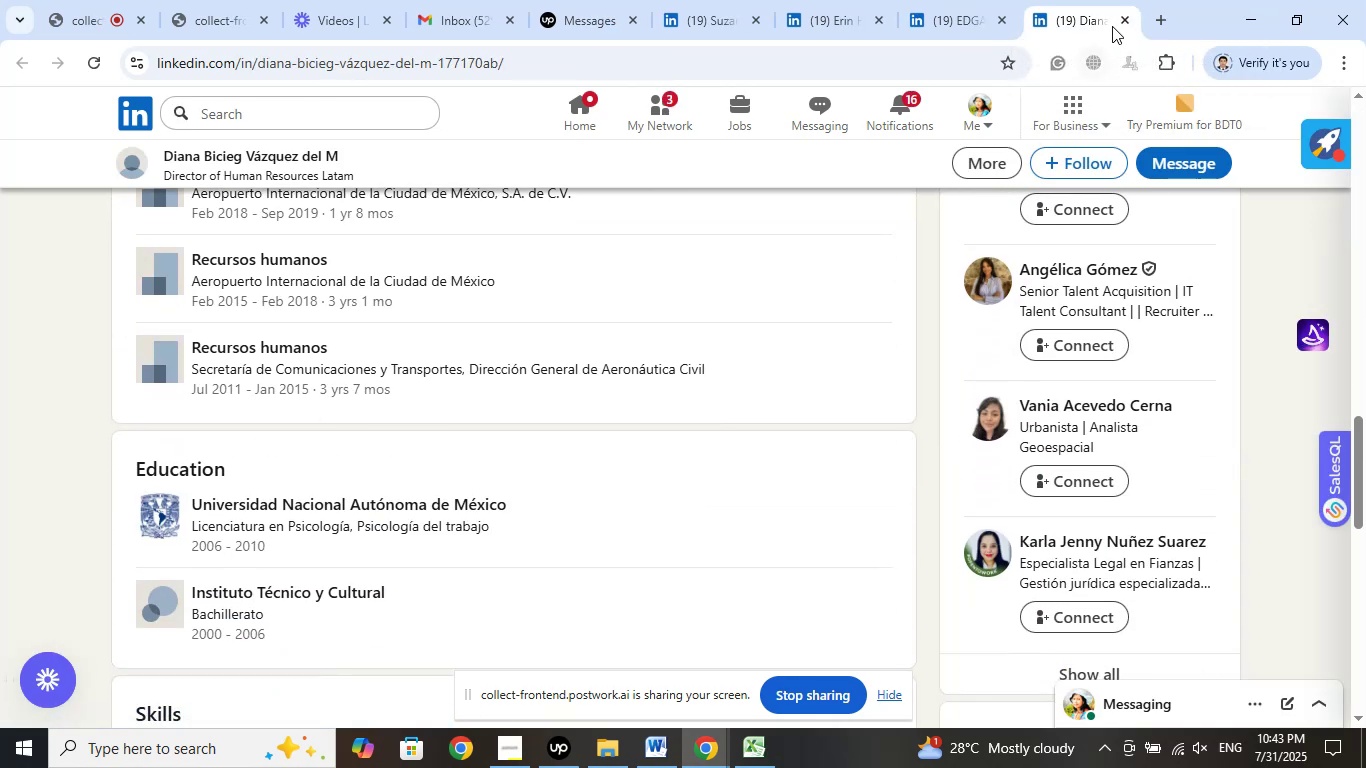 
left_click([1121, 20])
 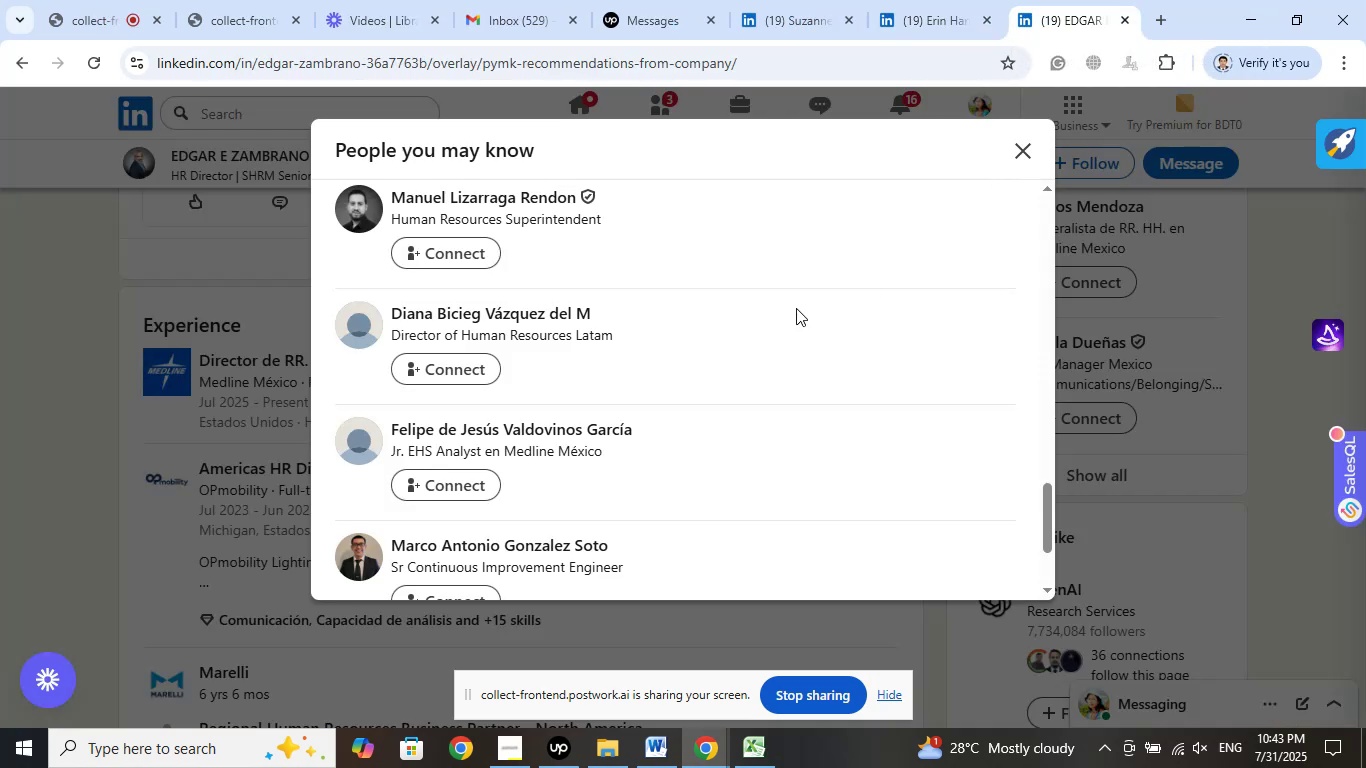 
scroll: coordinate [805, 303], scroll_direction: down, amount: 2.0
 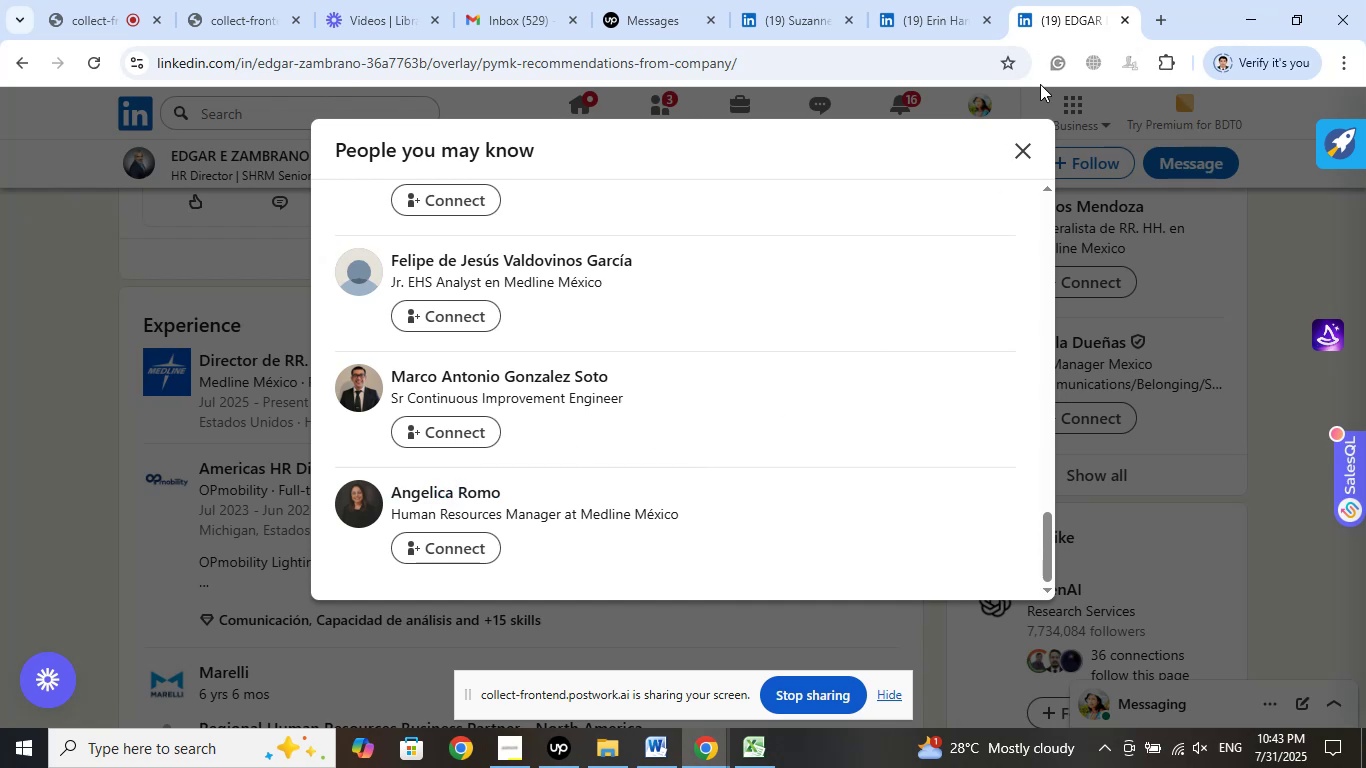 
left_click([1124, 24])
 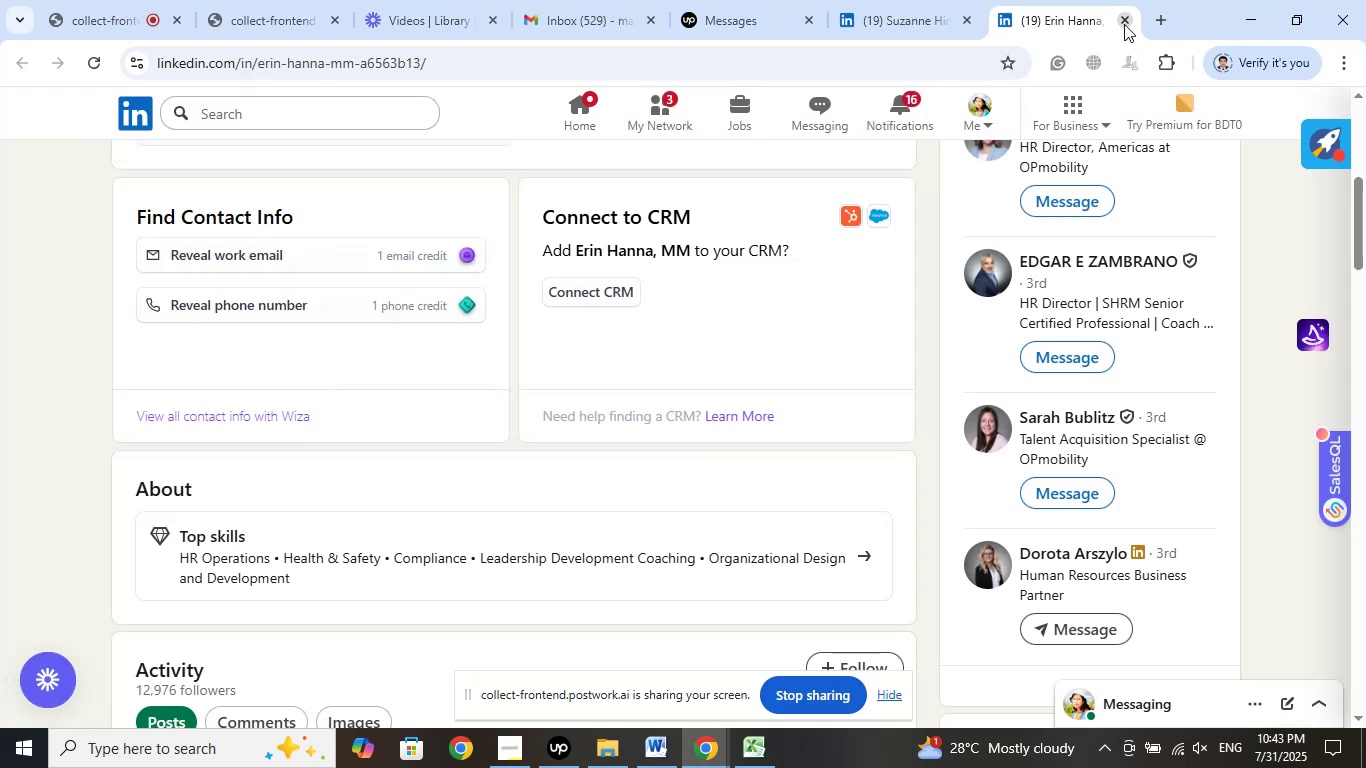 
left_click([1124, 24])
 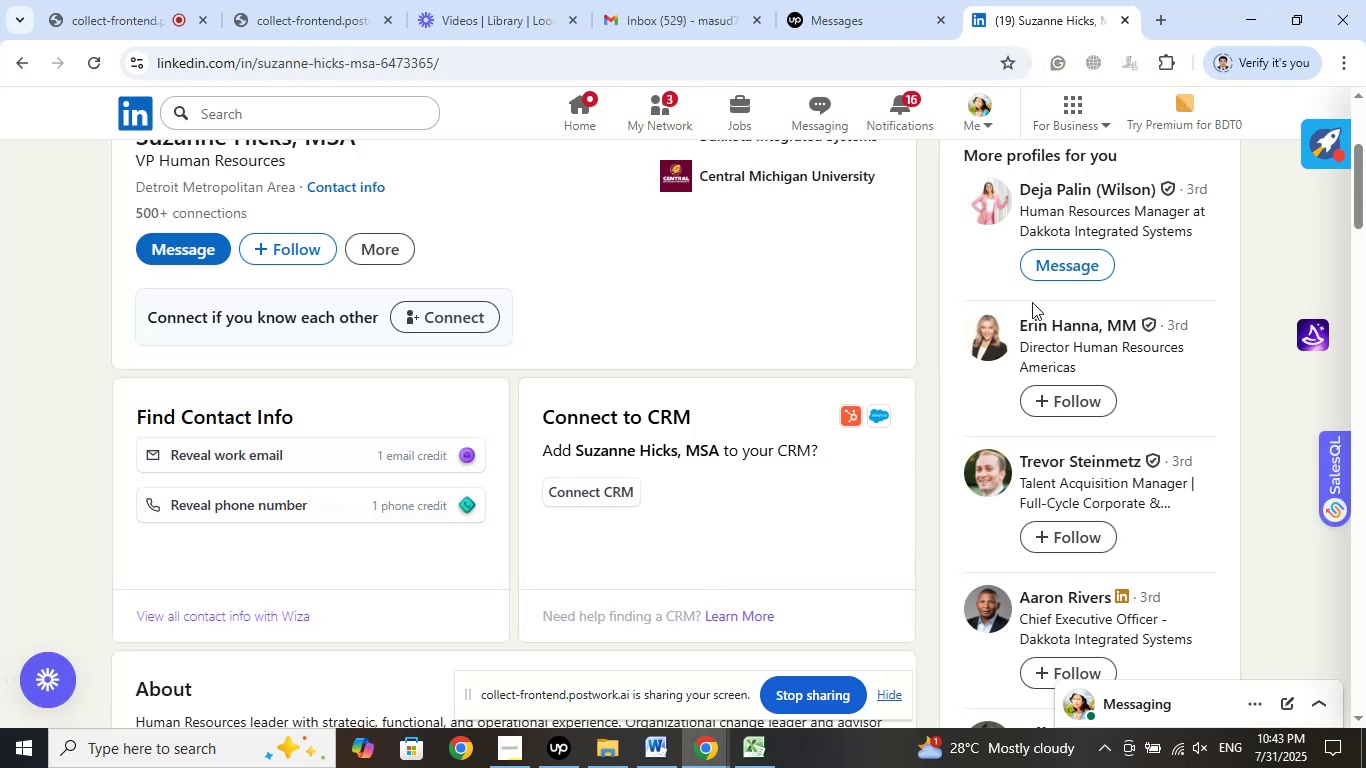 
scroll: coordinate [1191, 278], scroll_direction: down, amount: 4.0
 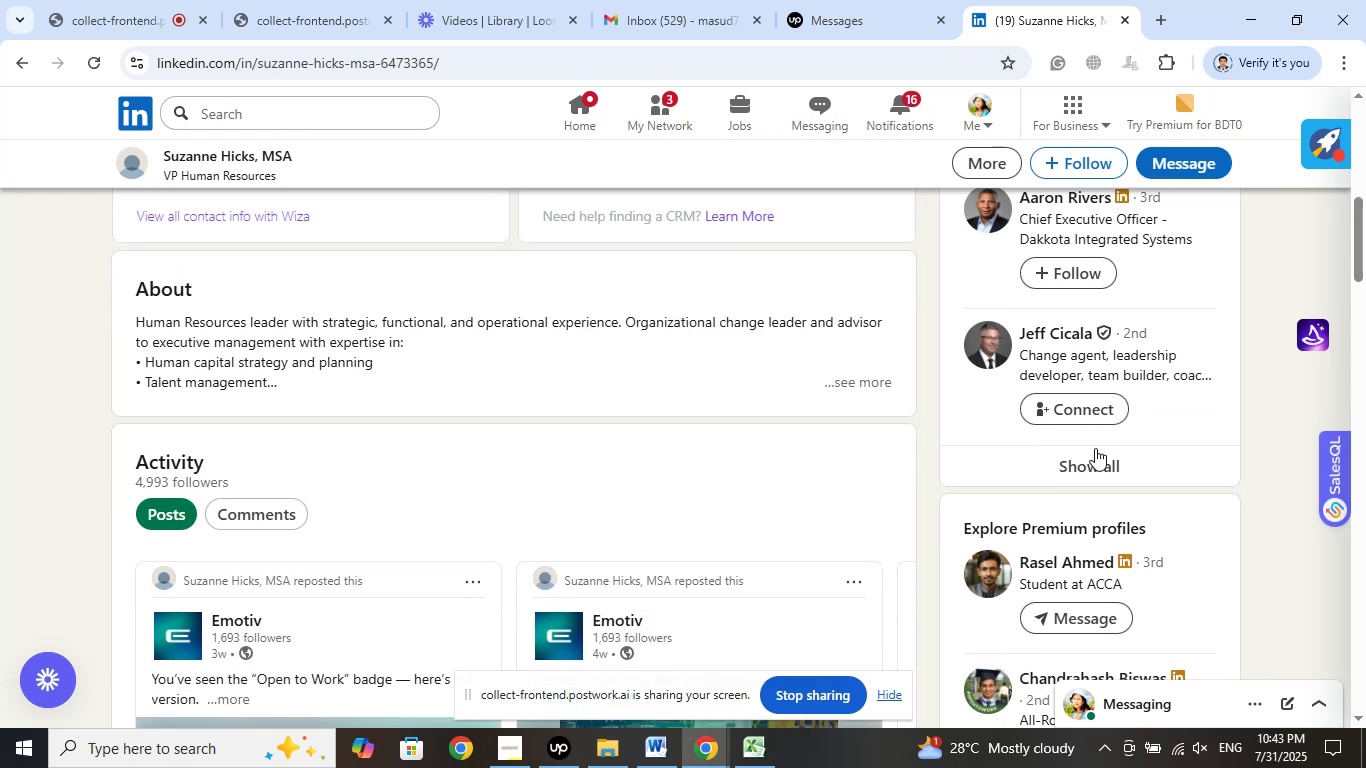 
left_click([1070, 466])
 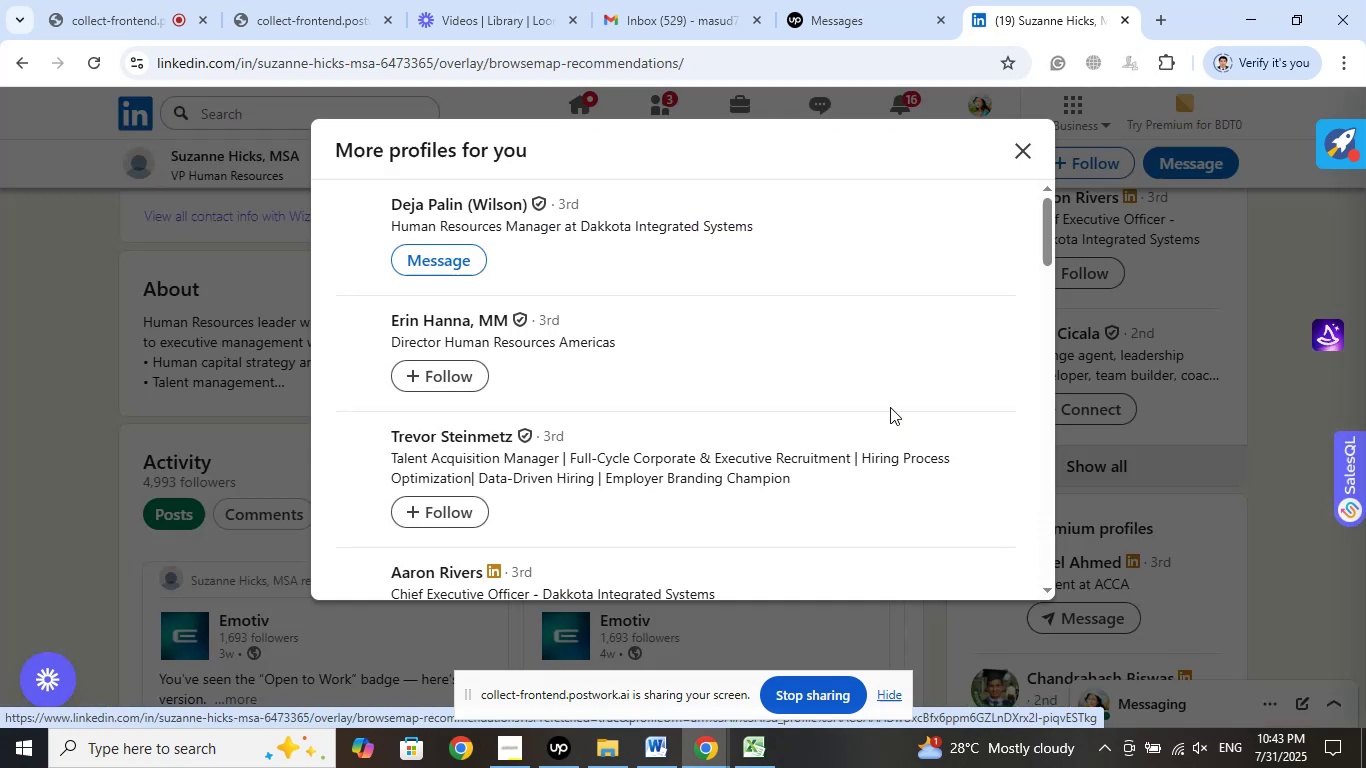 
scroll: coordinate [630, 363], scroll_direction: down, amount: 10.0
 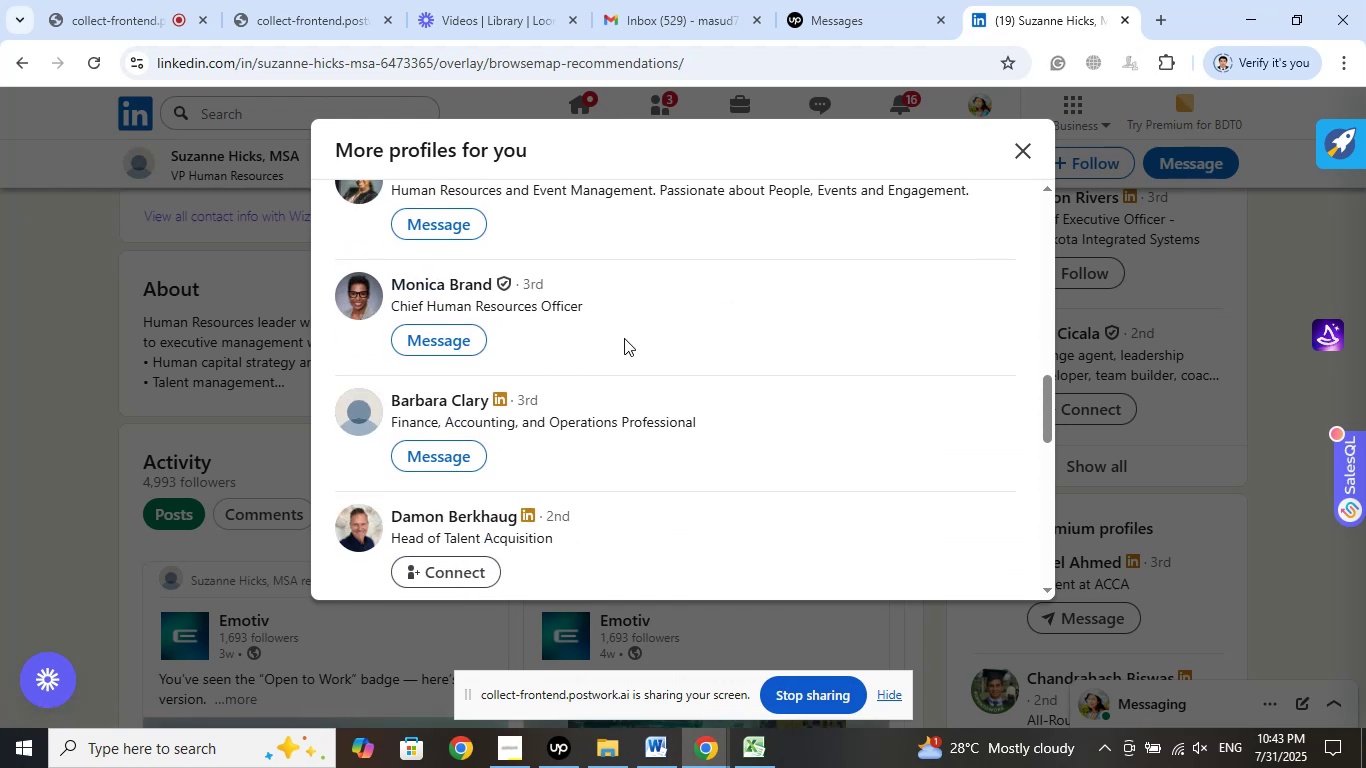 
right_click([441, 285])
 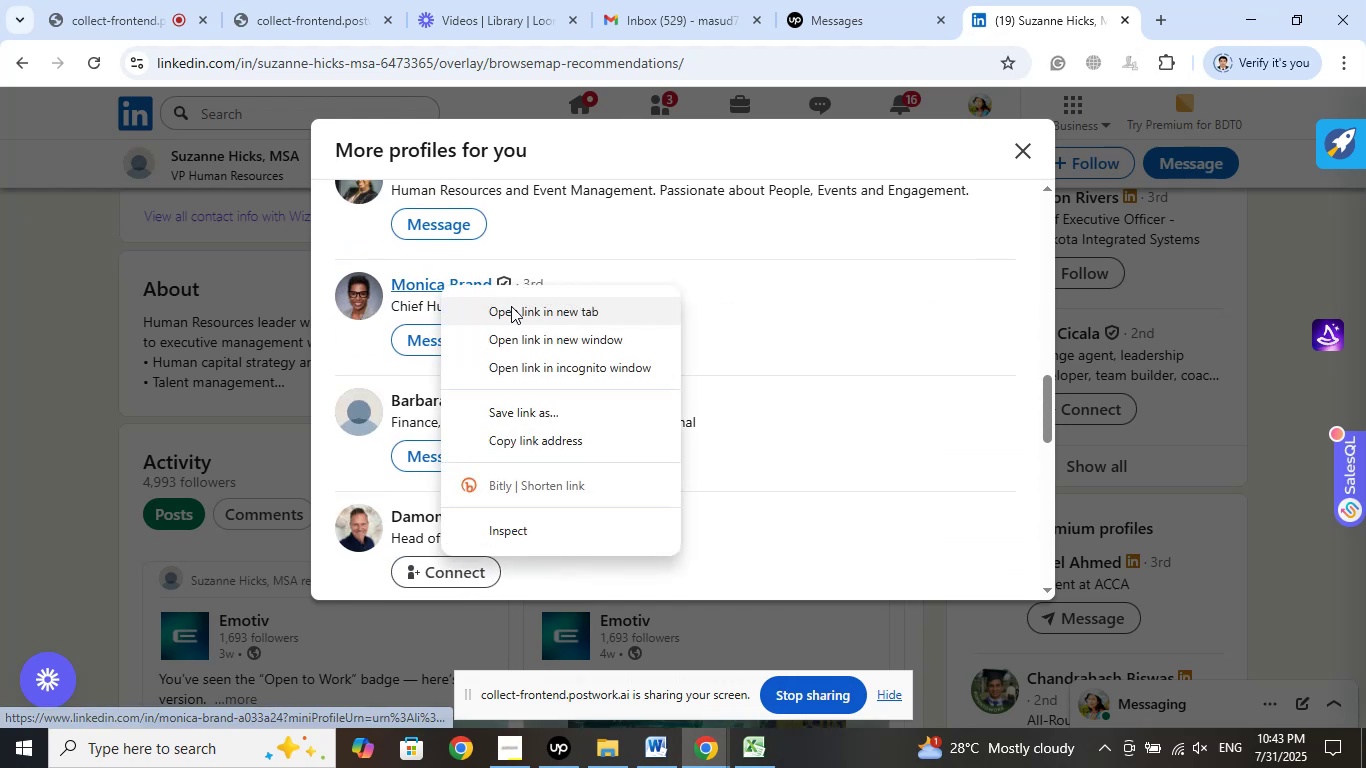 
left_click([511, 306])
 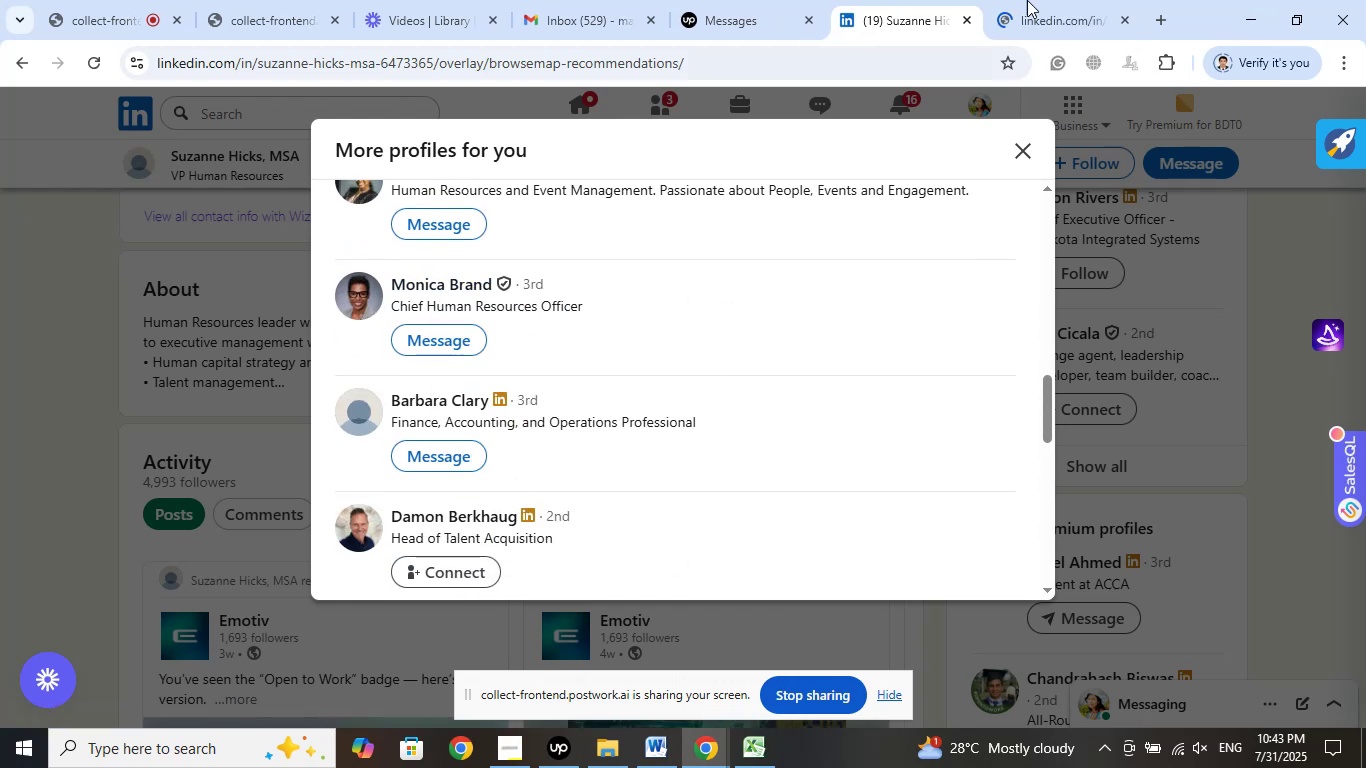 
left_click([1073, 0])
 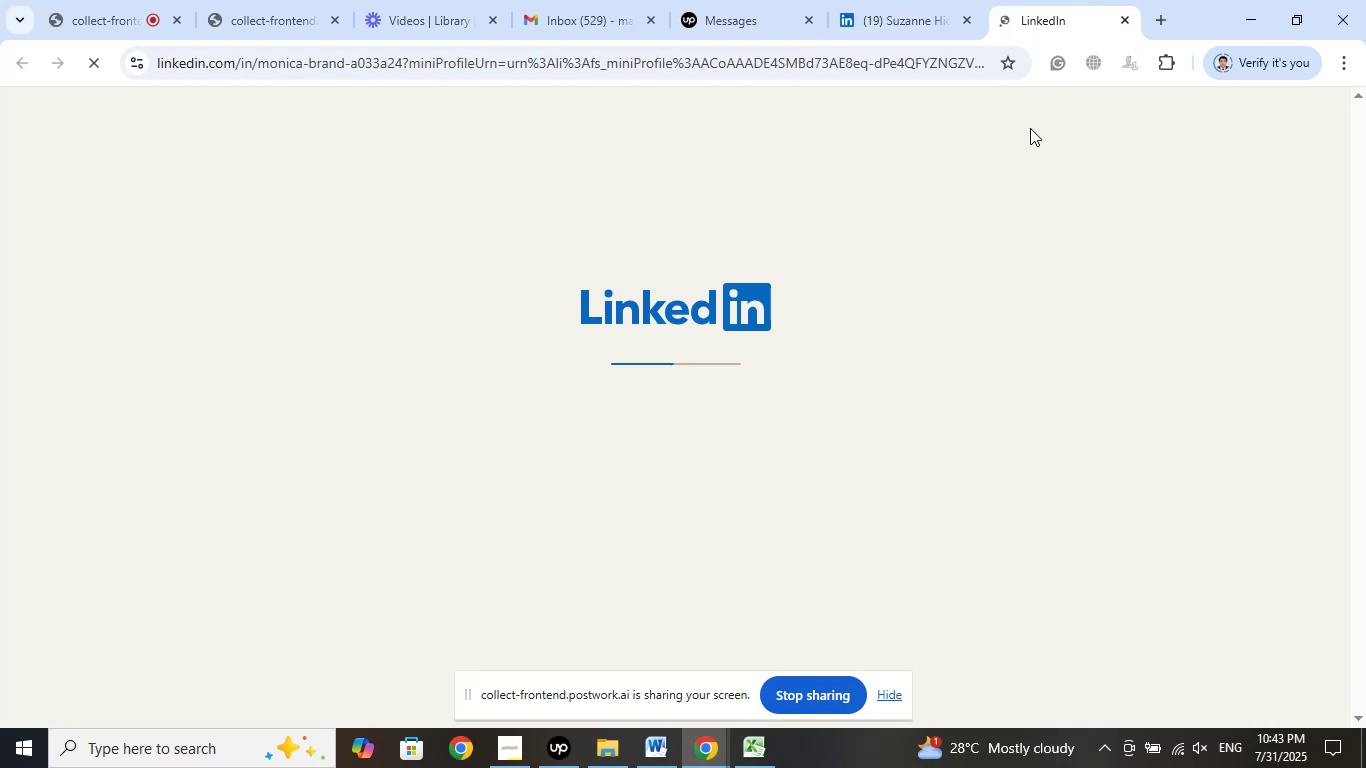 
mouse_move([968, 232])
 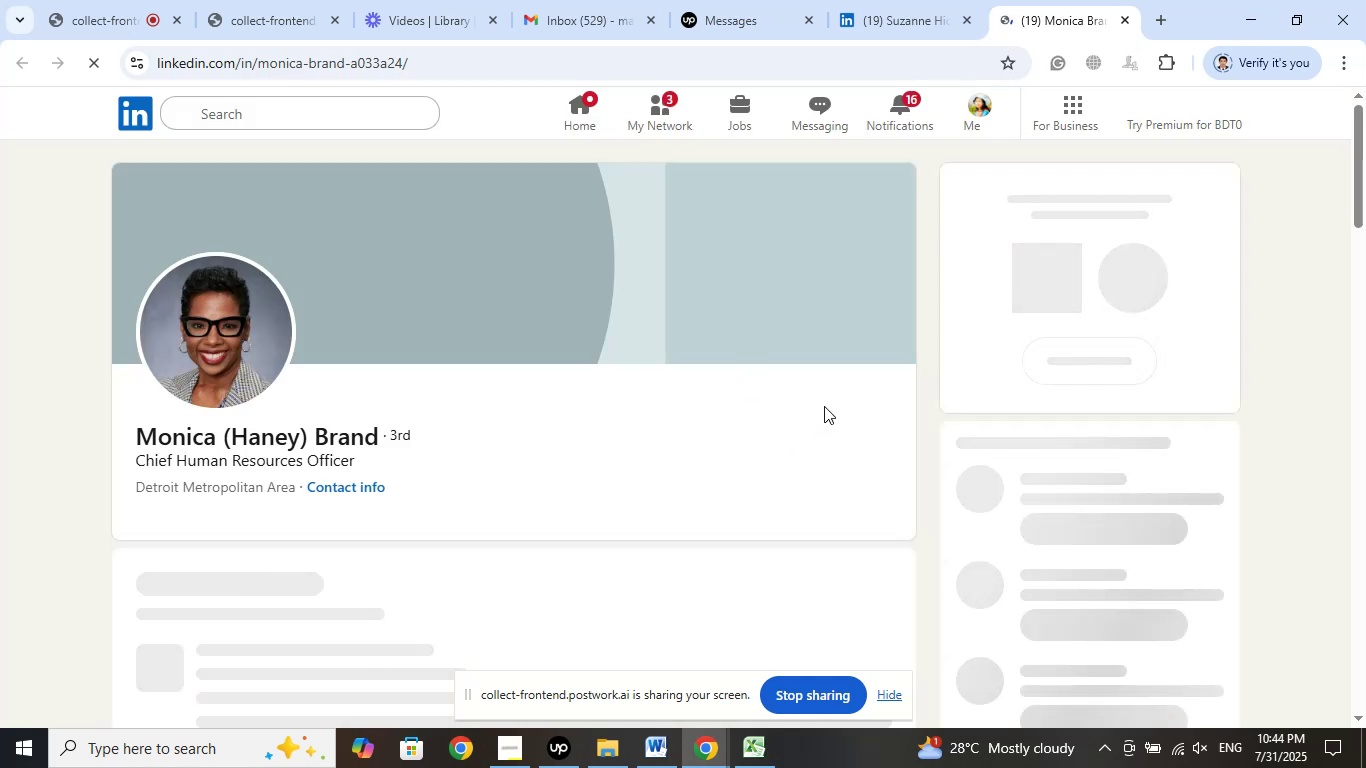 
mouse_move([747, 398])
 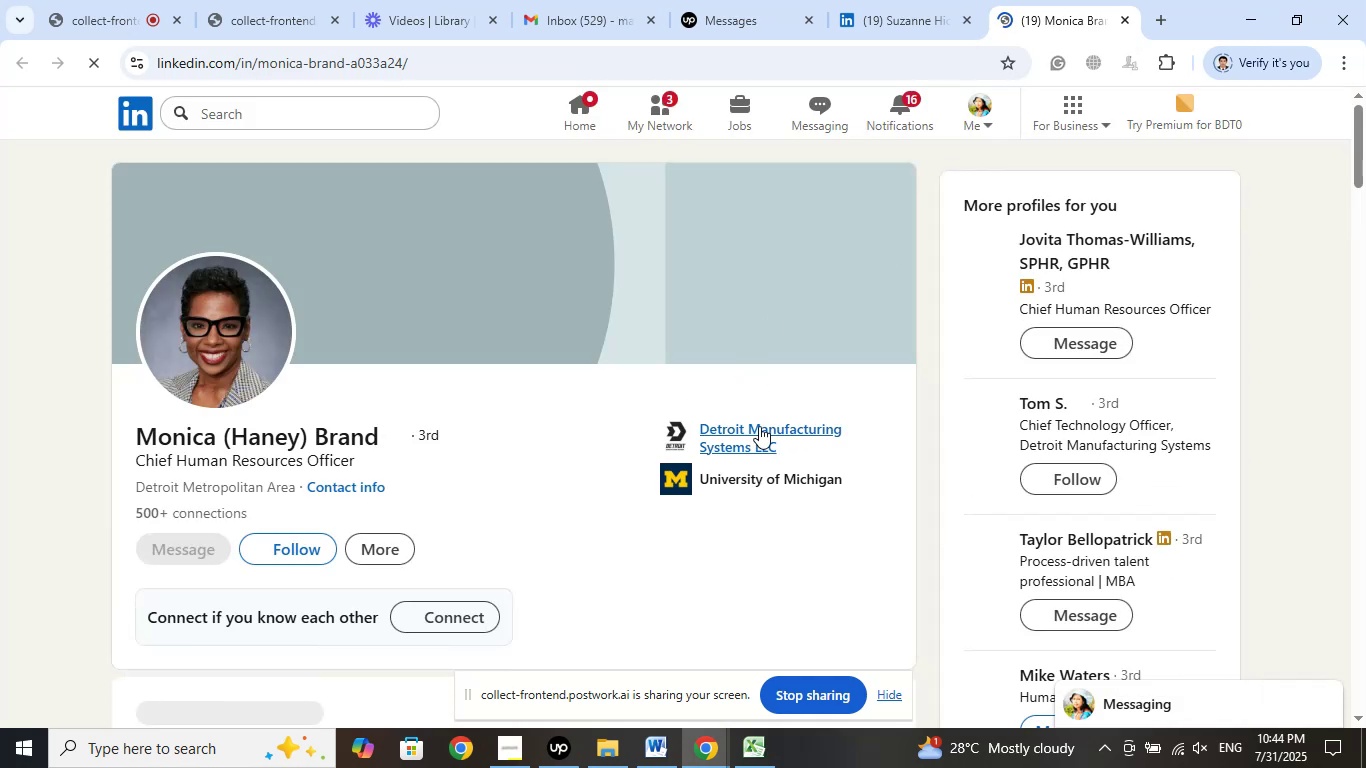 
left_click([759, 426])
 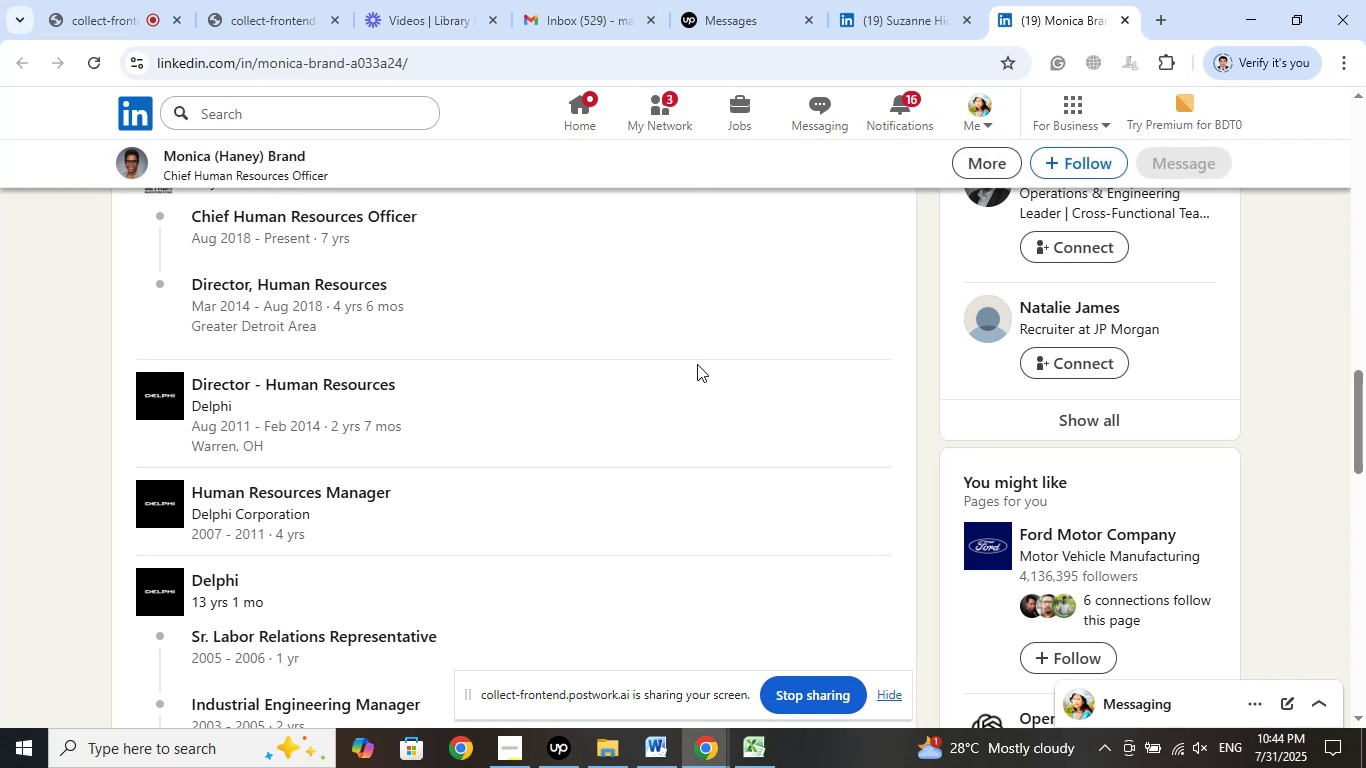 
scroll: coordinate [587, 371], scroll_direction: up, amount: 2.0
 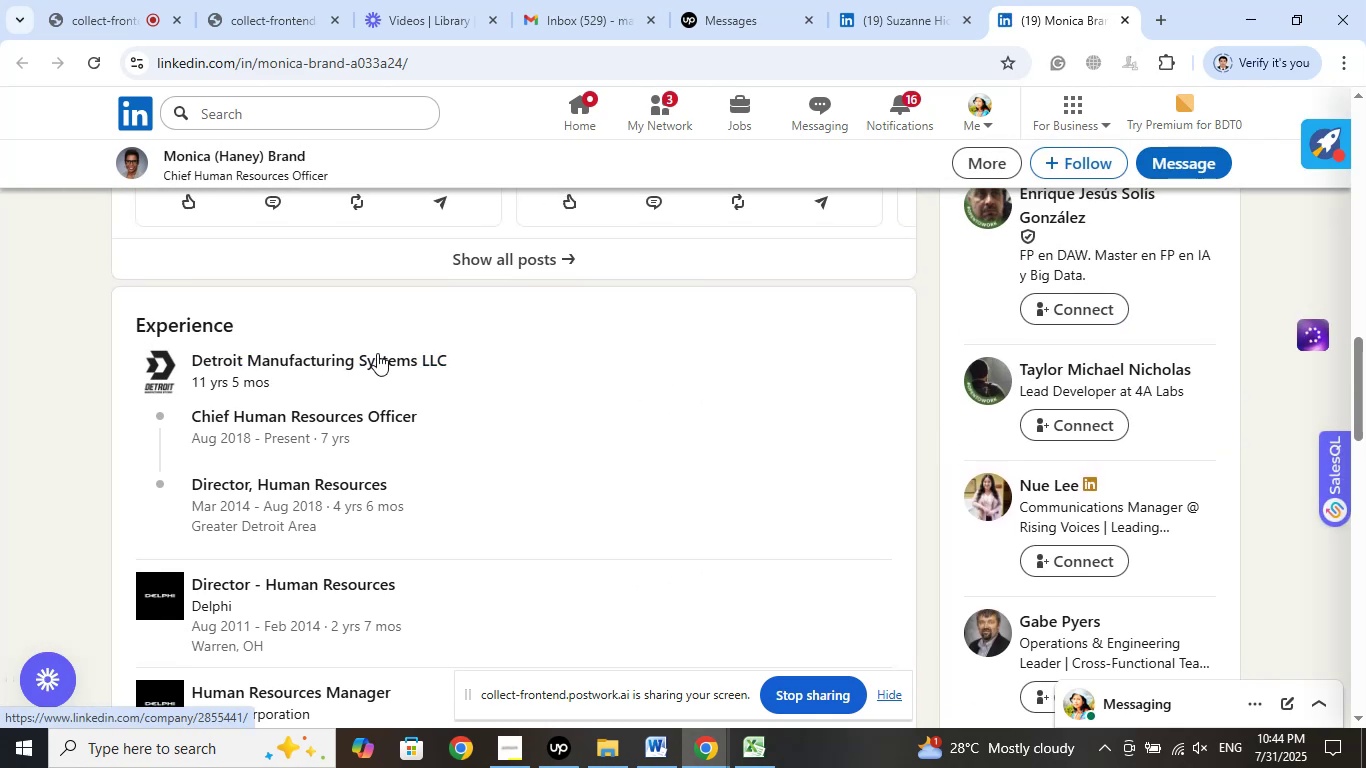 
right_click([377, 353])
 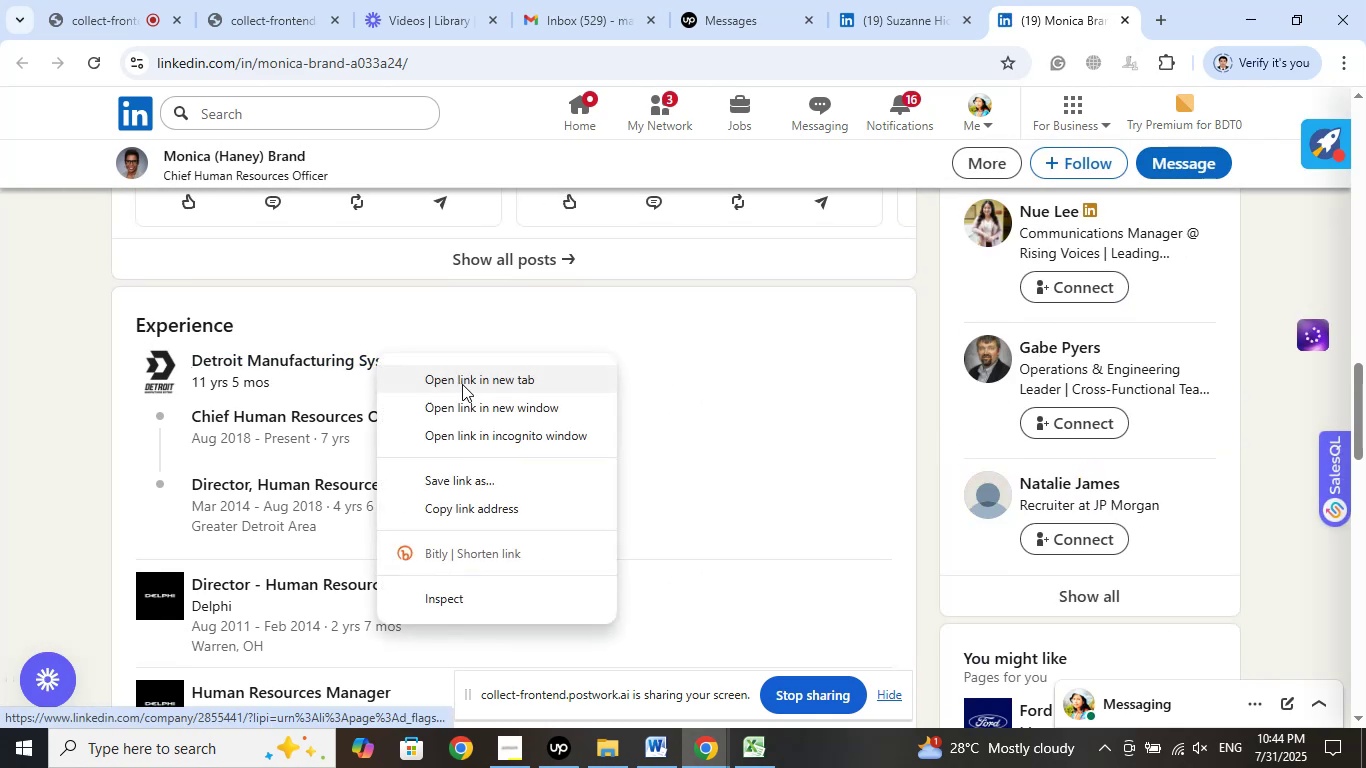 
left_click([462, 384])
 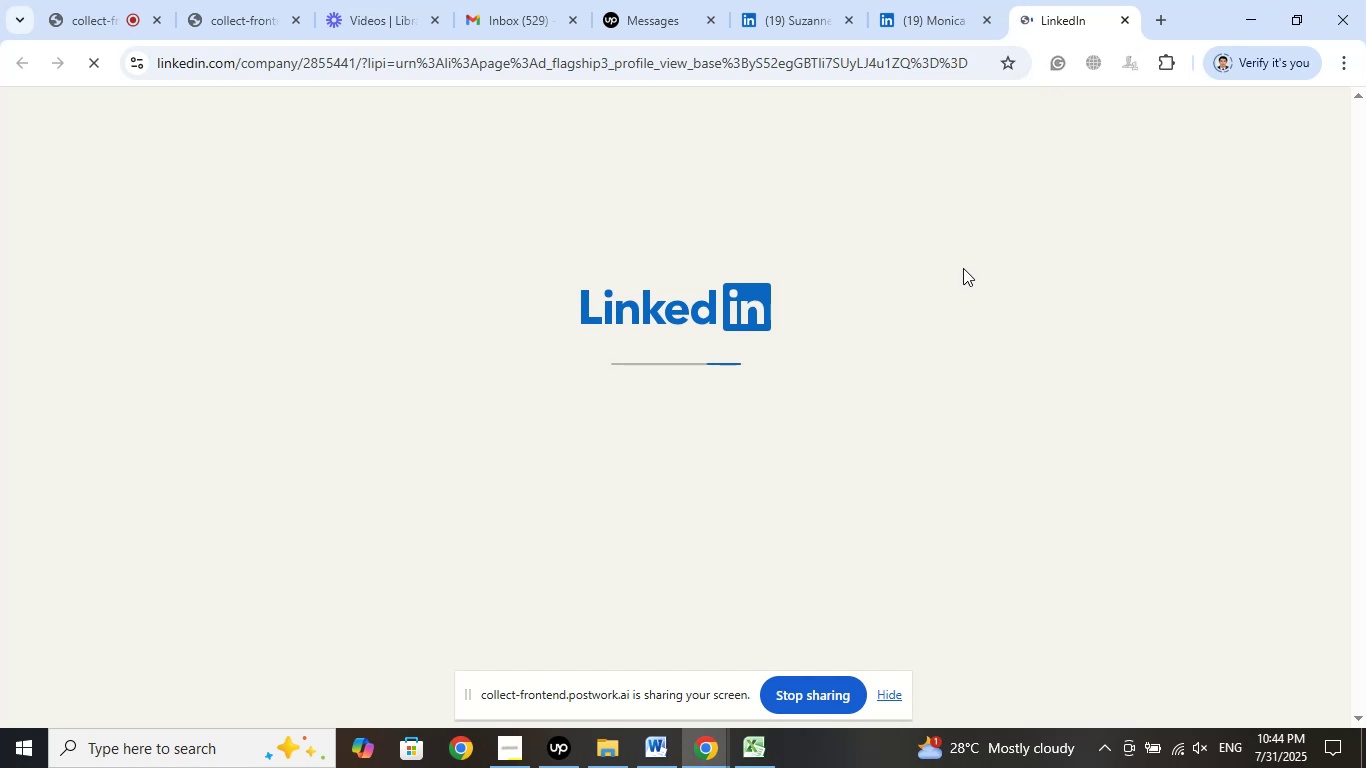 
wait(10.34)
 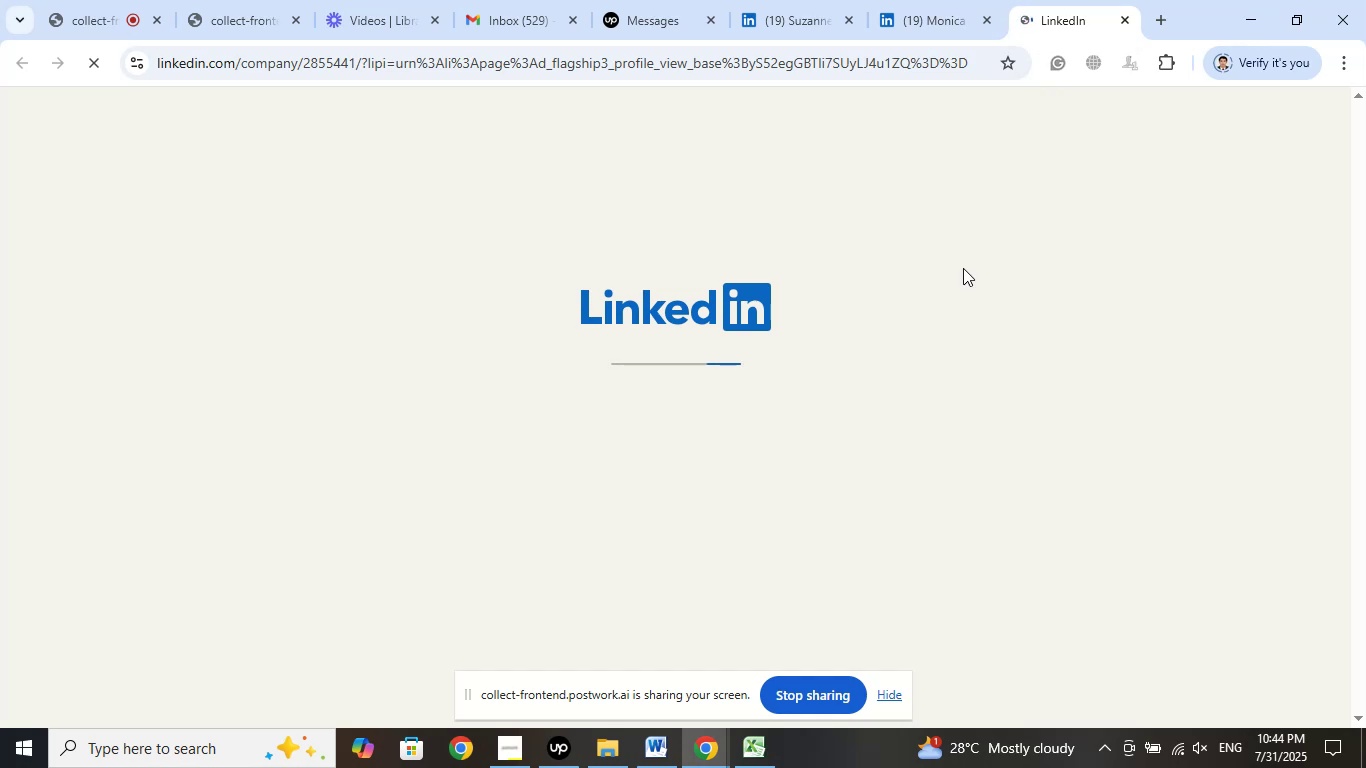 
left_click([933, 0])
 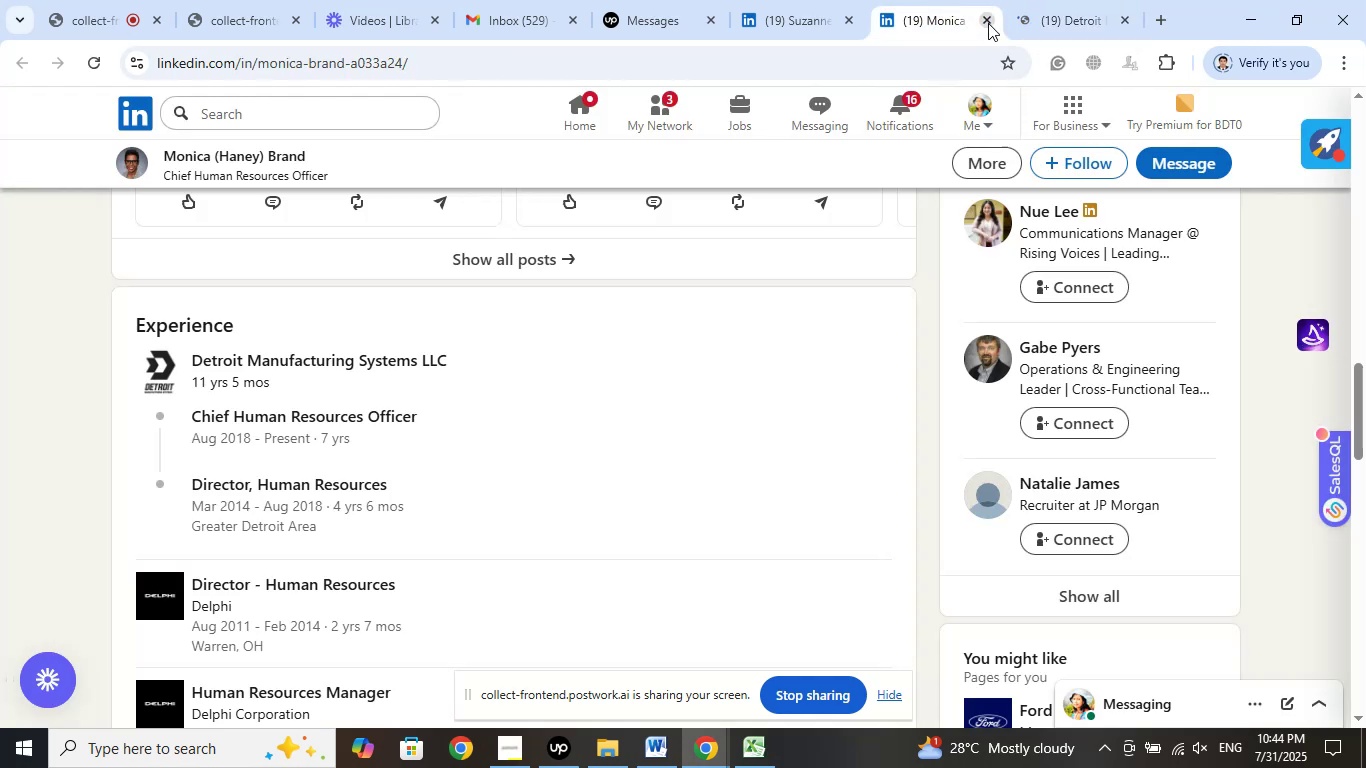 
left_click([988, 23])
 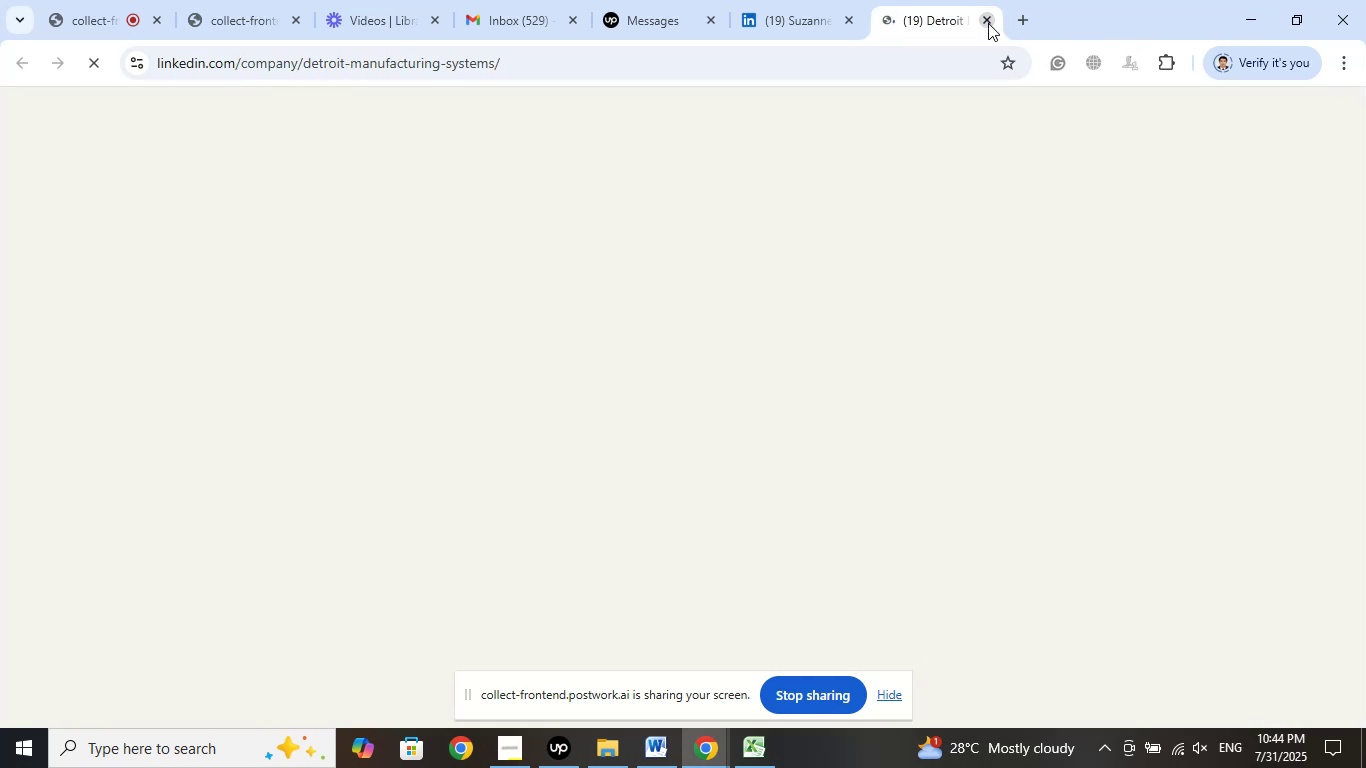 
left_click([988, 23])
 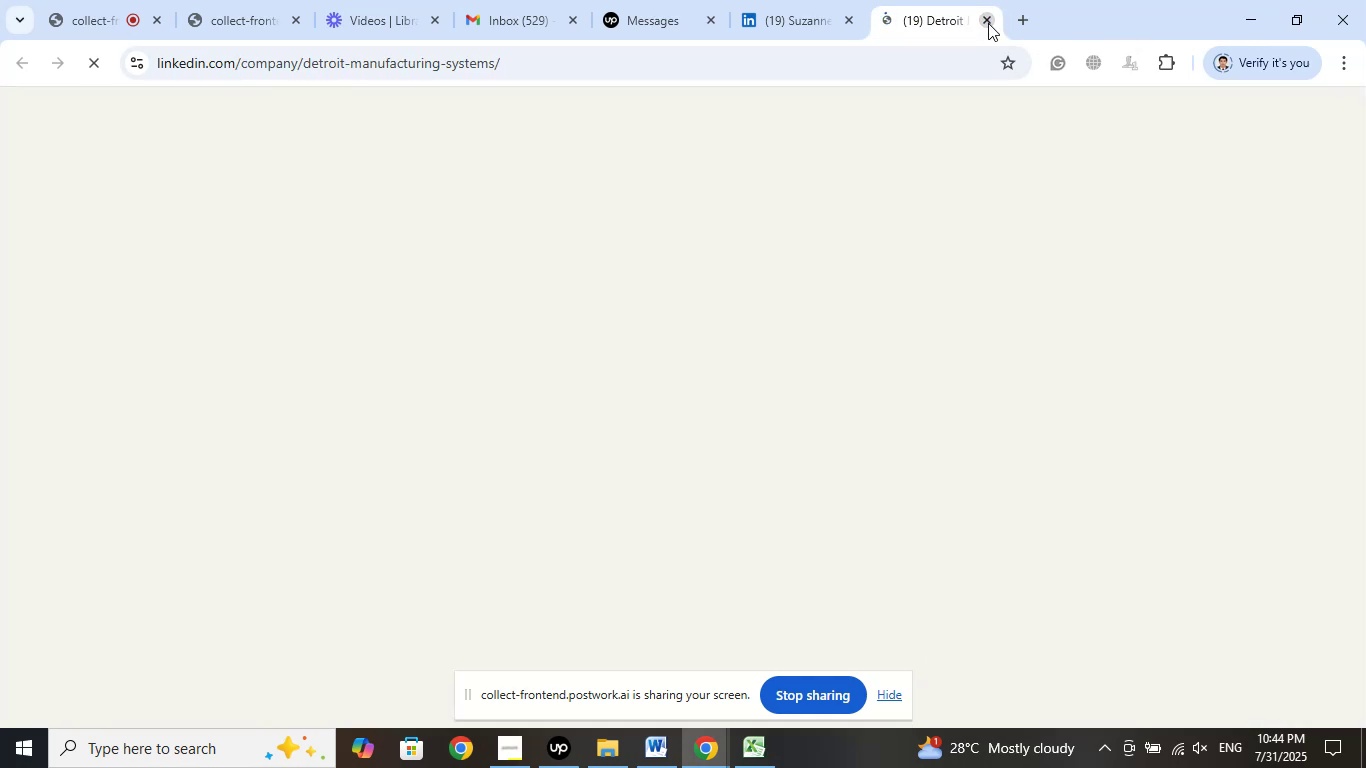 
left_click([988, 23])
 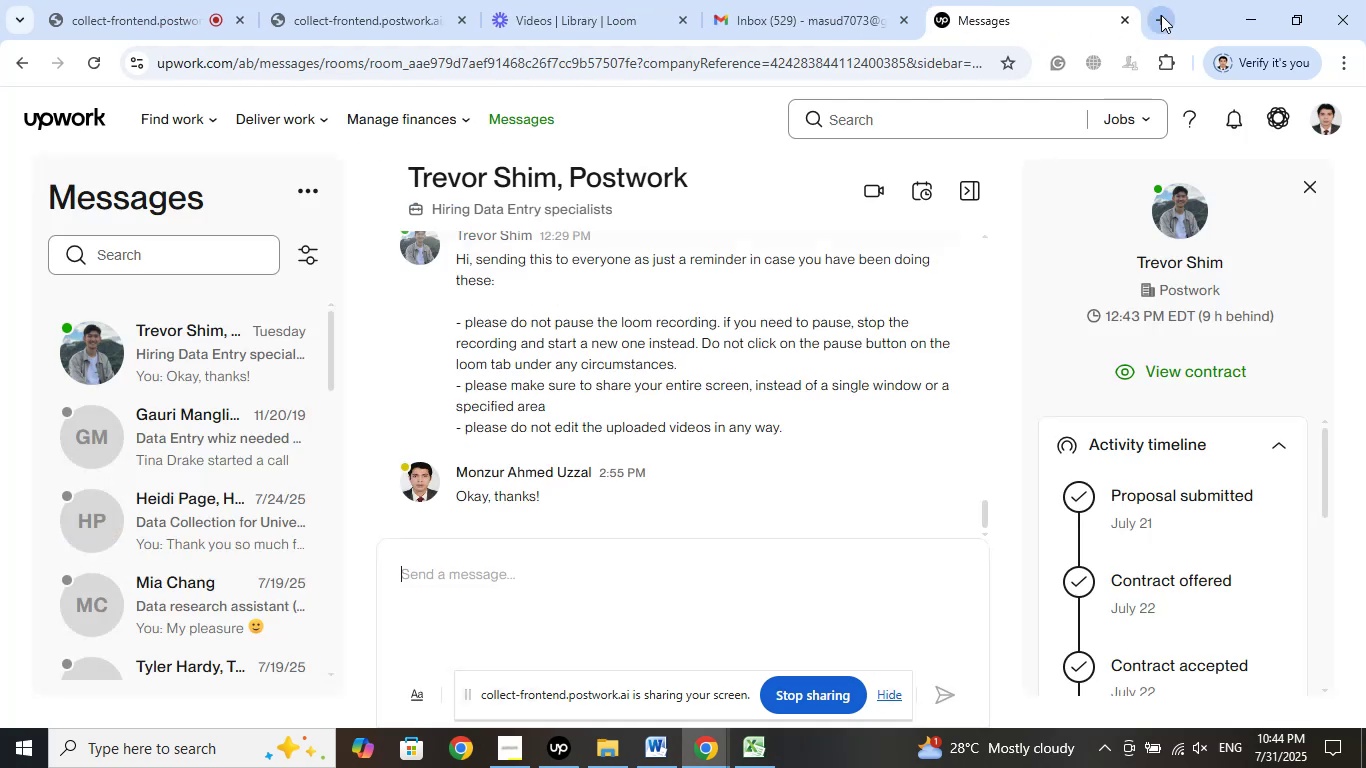 
left_click([1162, 16])
 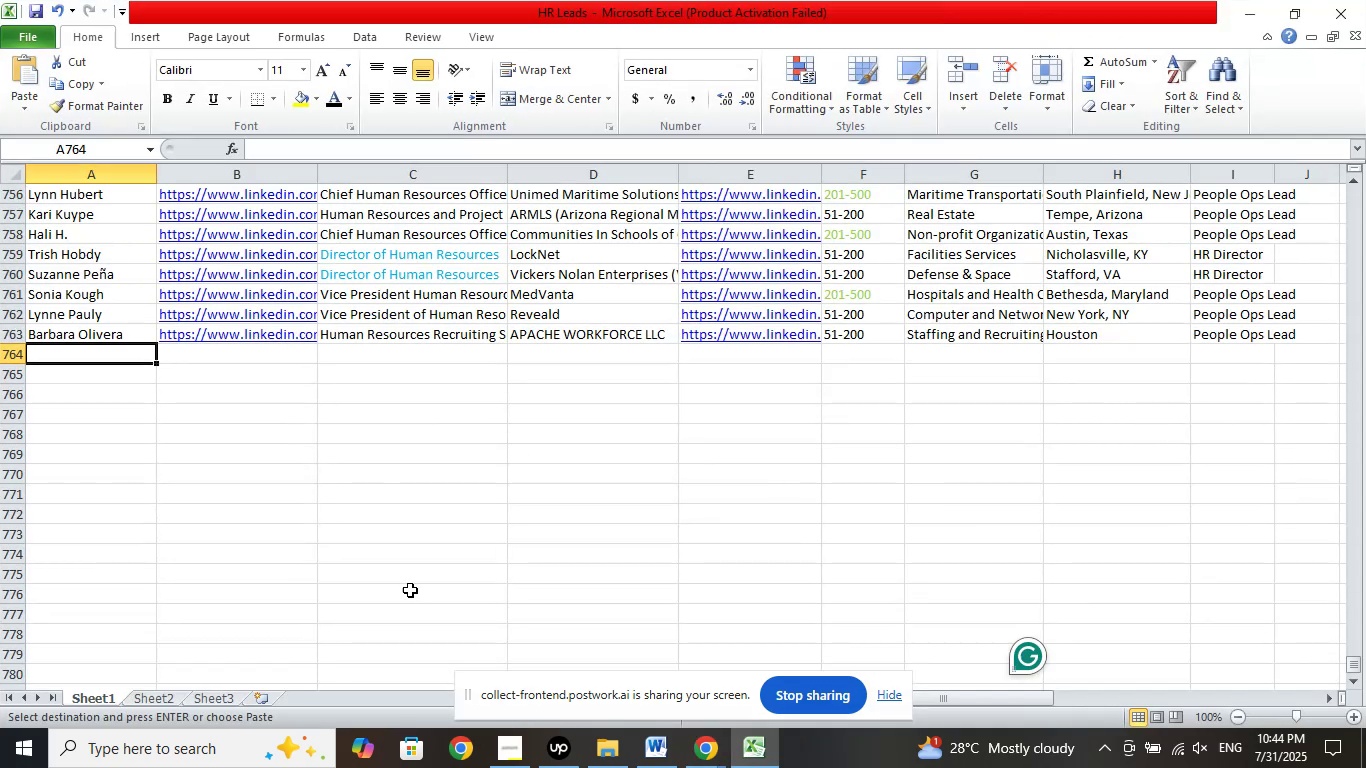 
left_click([139, 701])
 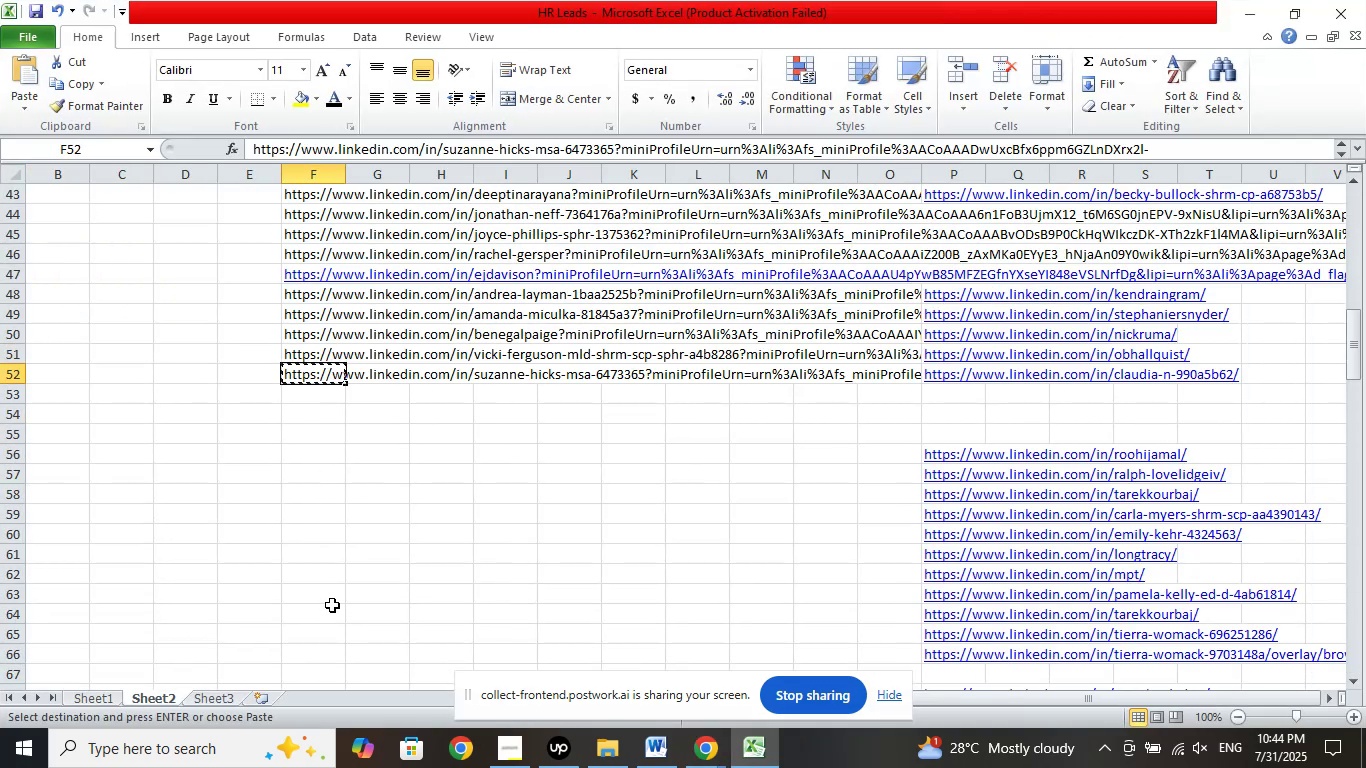 
key(Delete)
 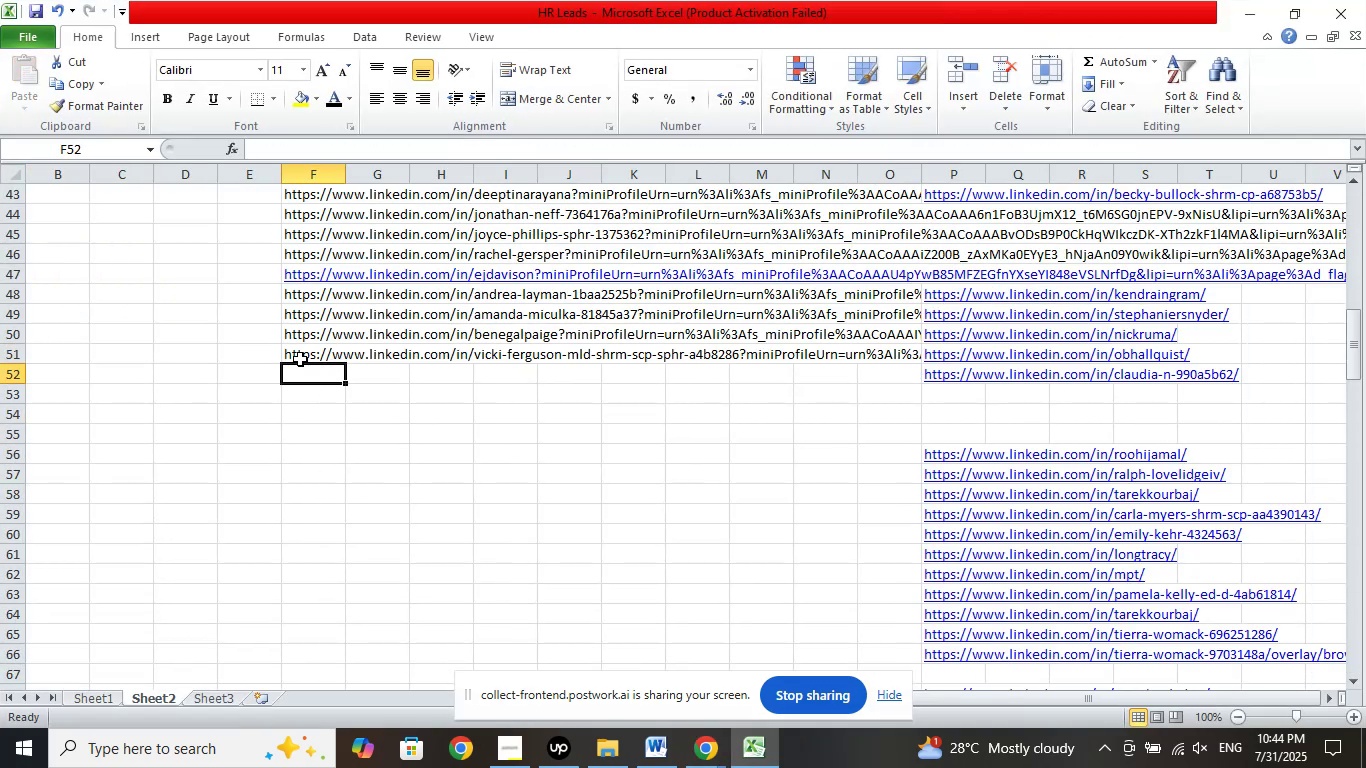 
right_click([300, 358])
 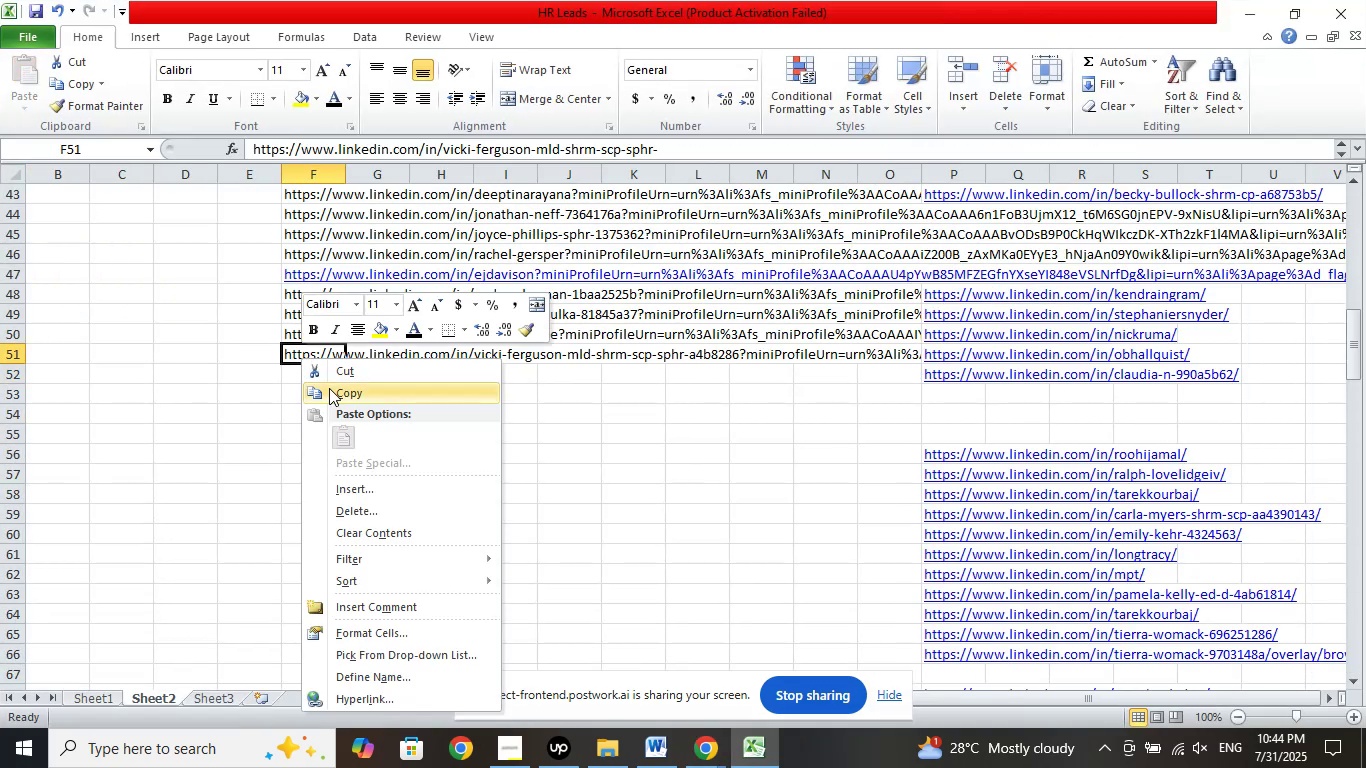 
left_click([335, 392])
 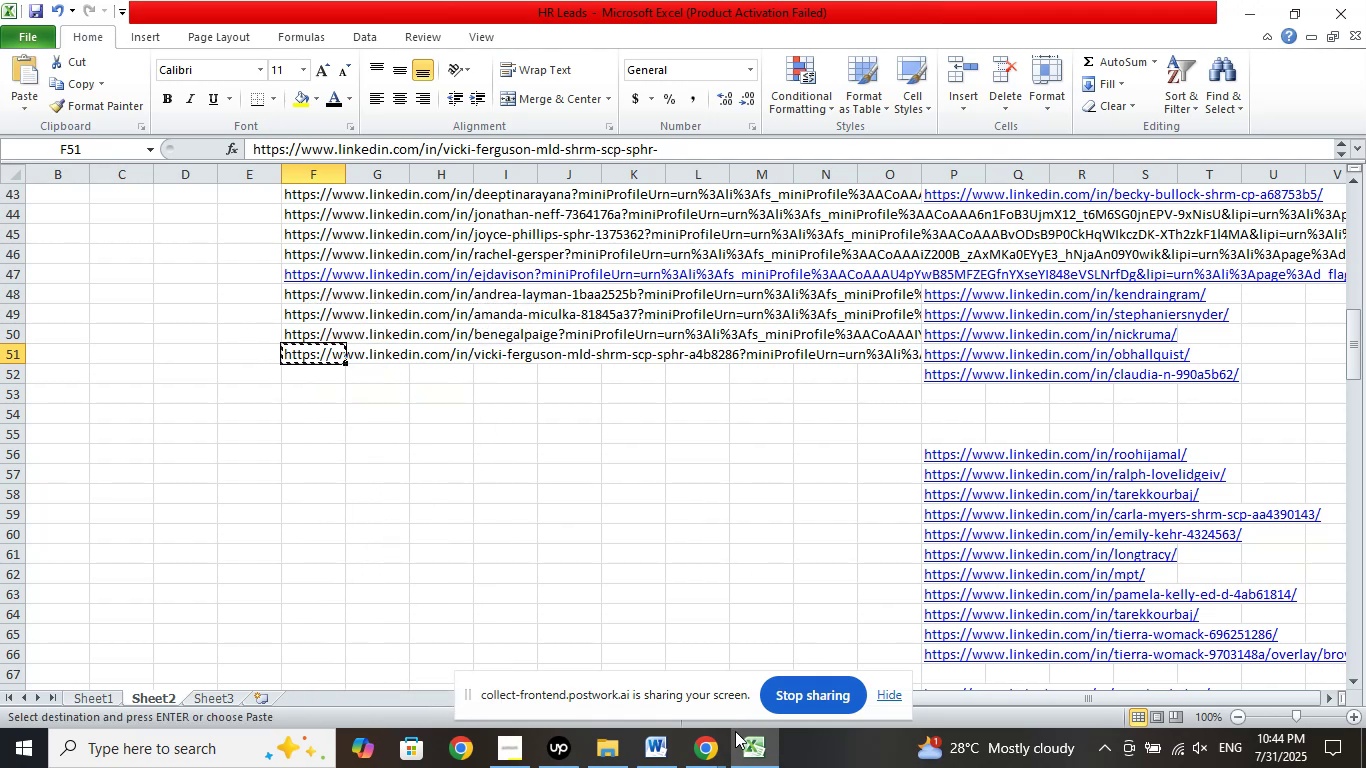 
left_click([709, 746])
 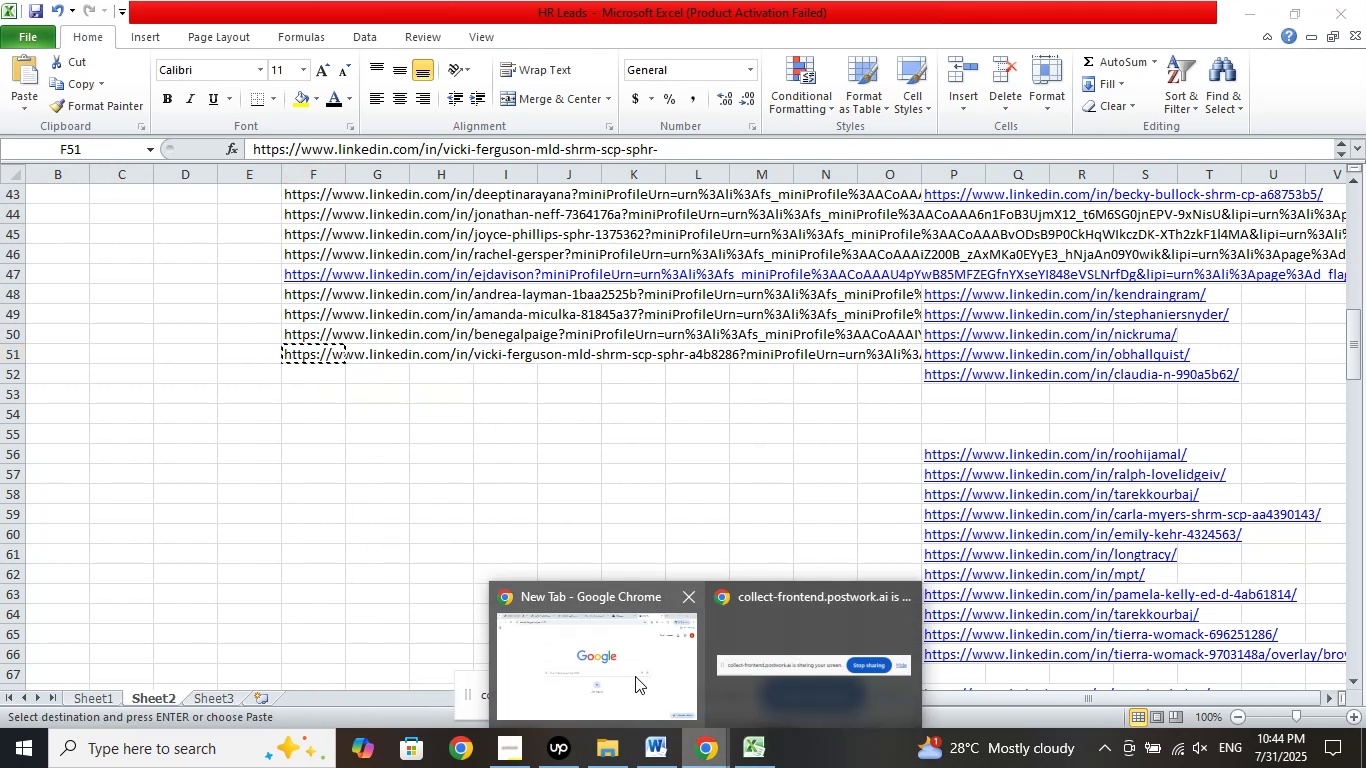 
left_click([633, 674])
 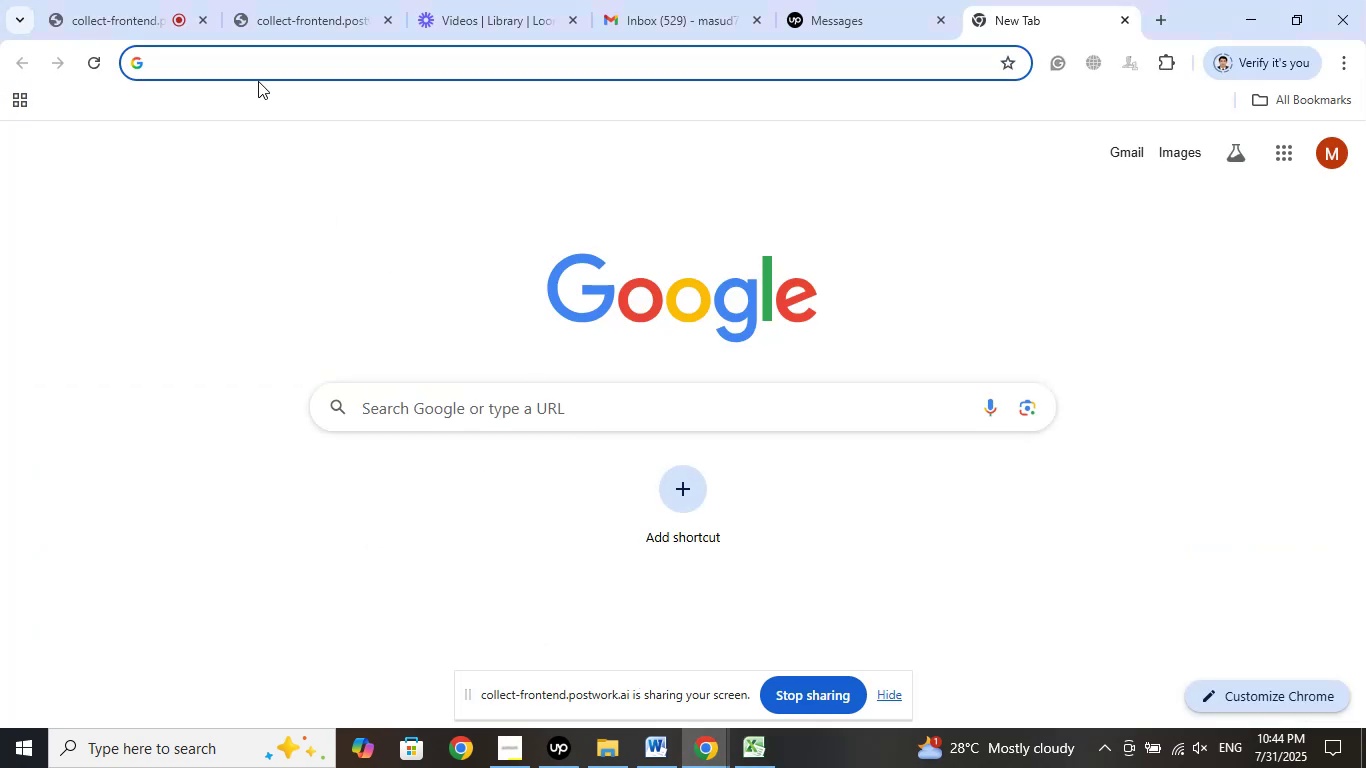 
right_click([254, 70])
 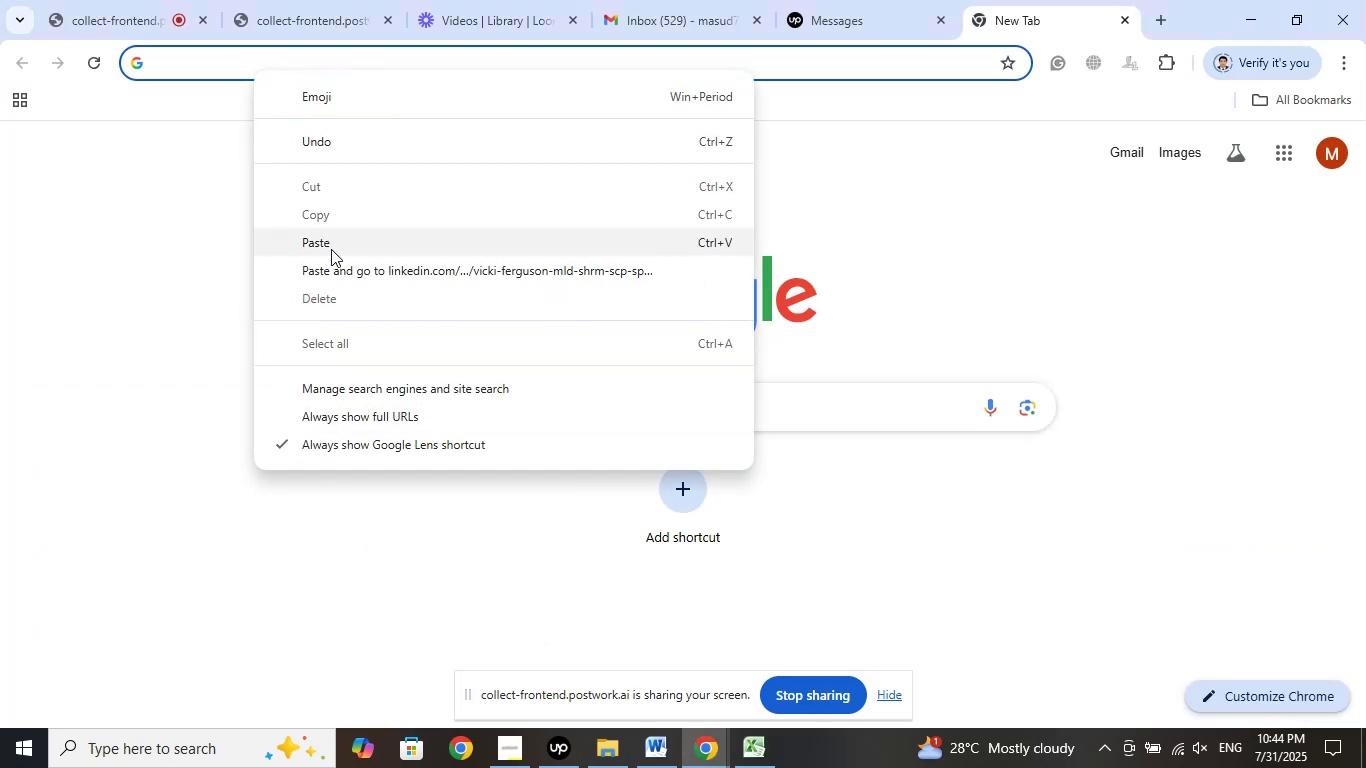 
left_click([332, 262])
 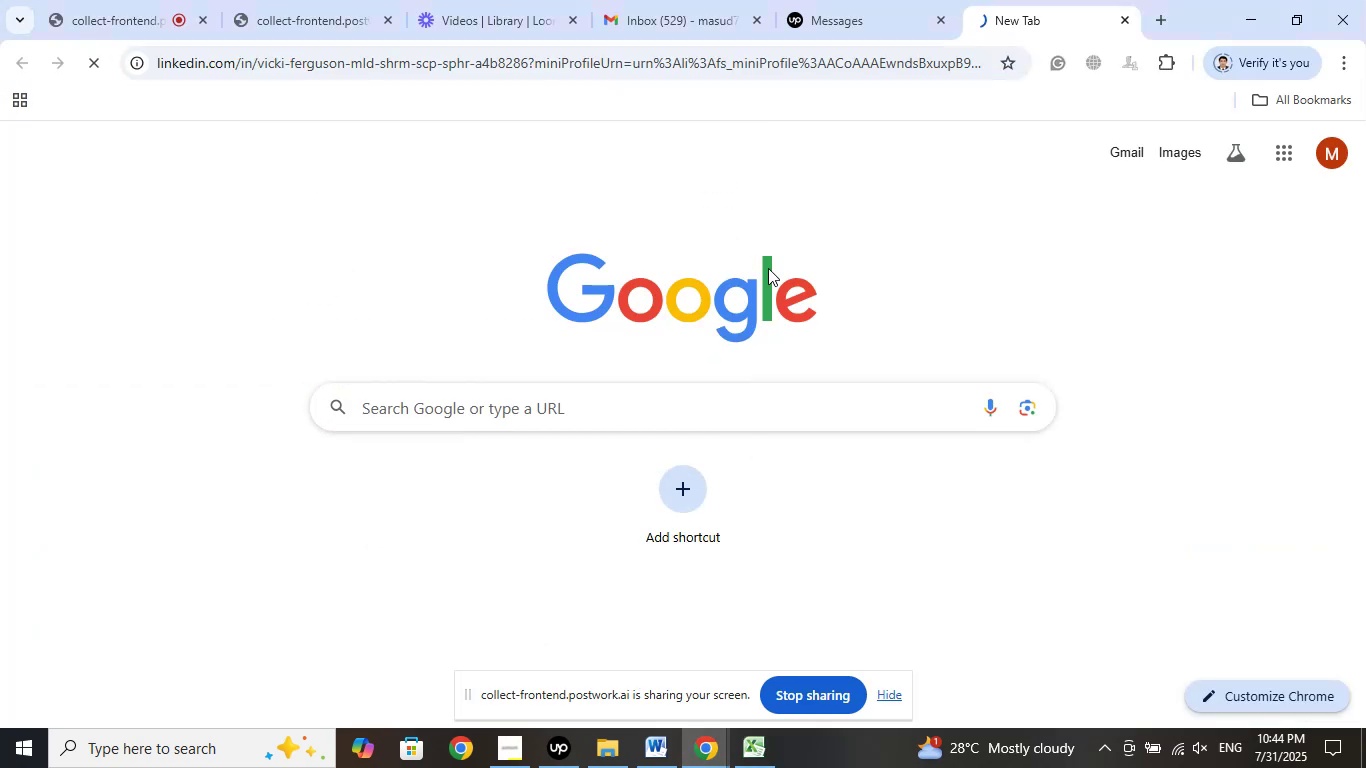 
mouse_move([911, 325])
 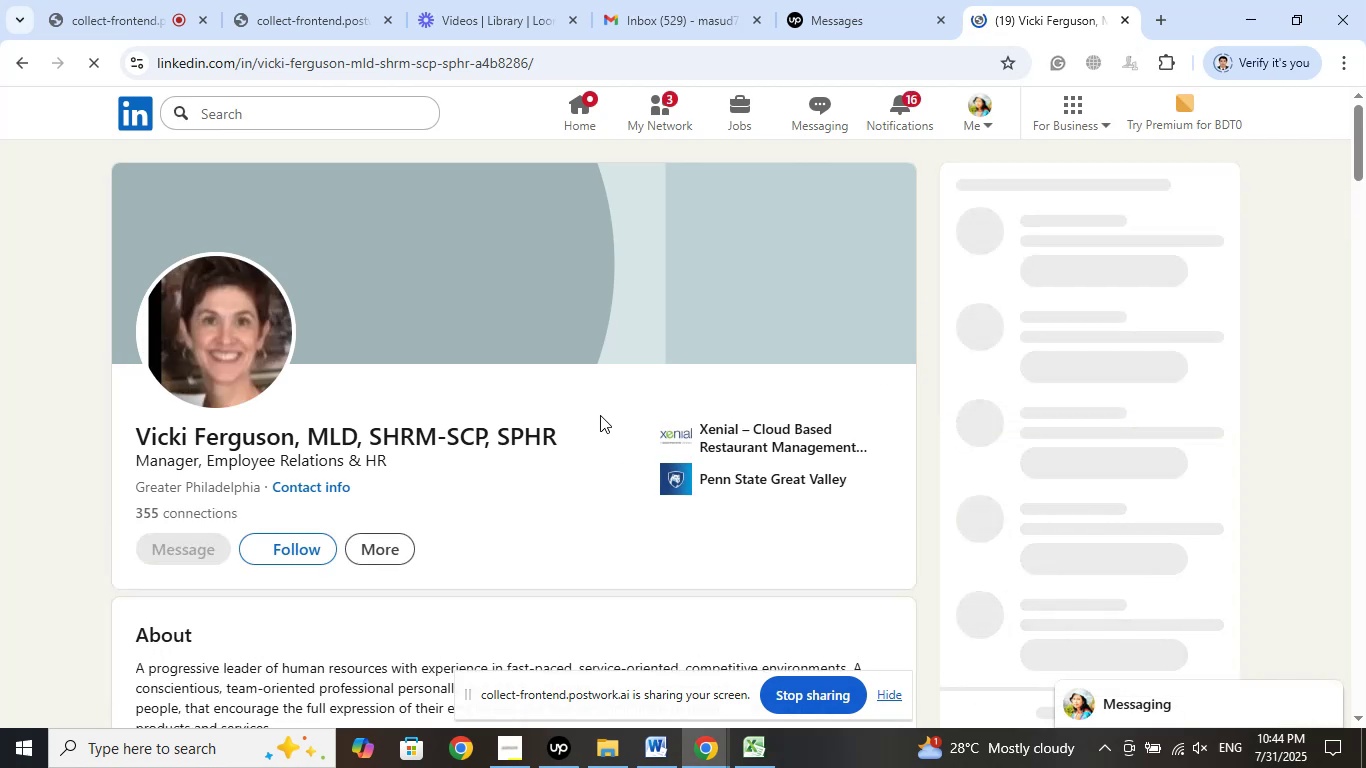 
left_click([765, 427])
 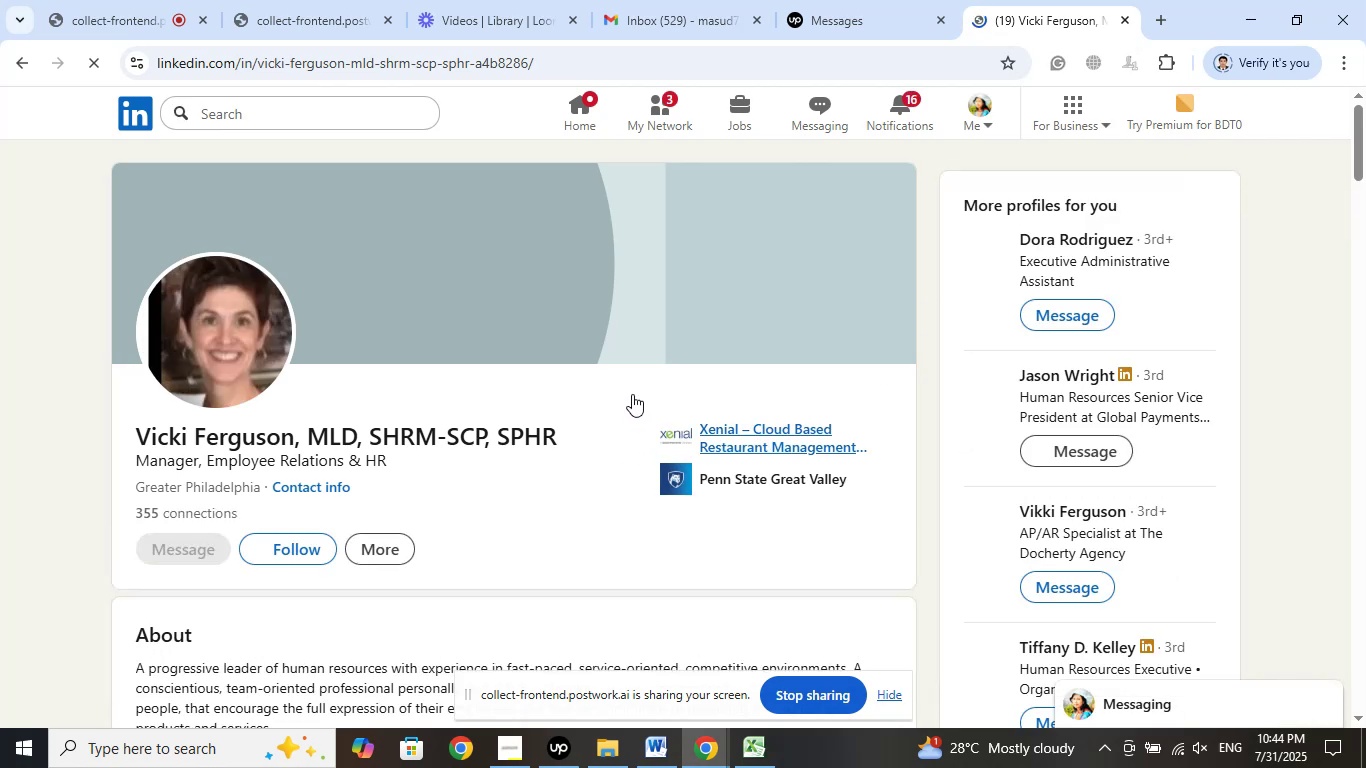 
scroll: coordinate [632, 394], scroll_direction: up, amount: 2.0
 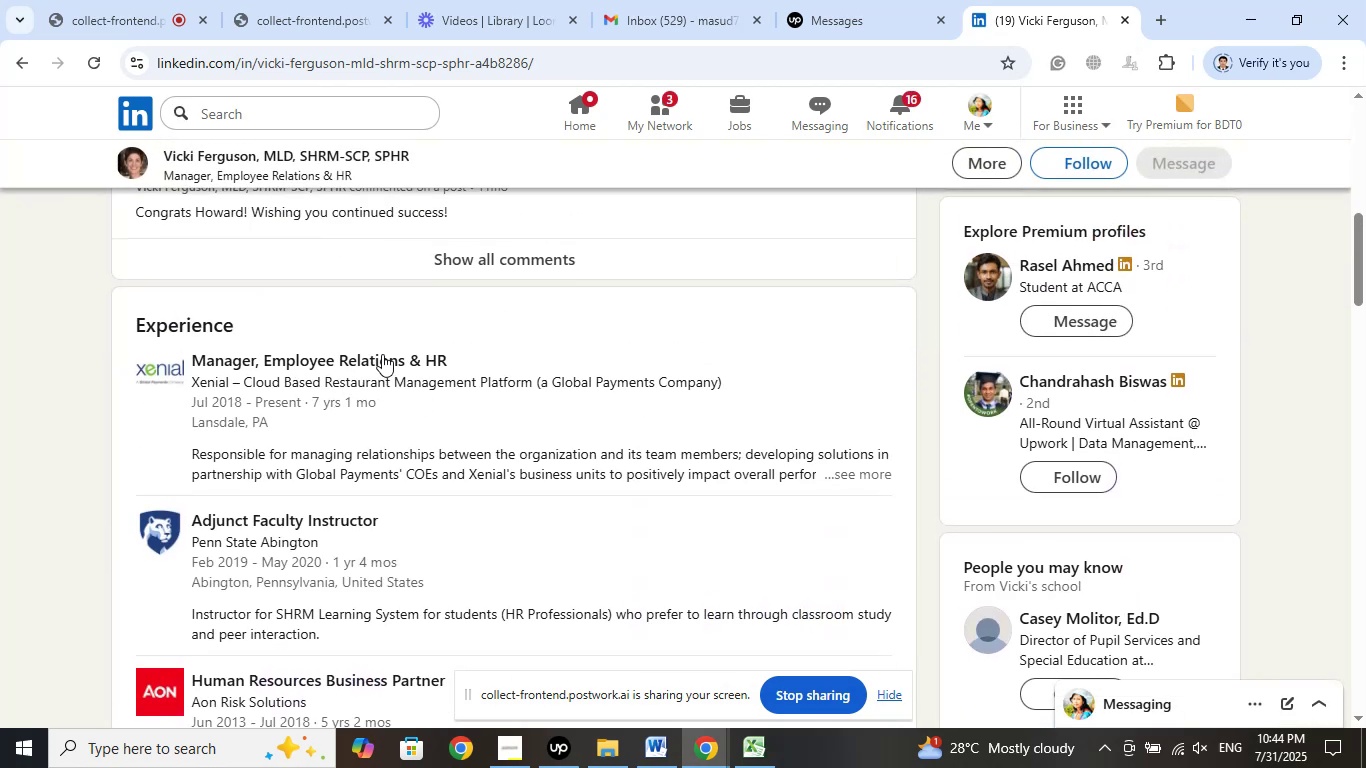 
right_click([382, 351])
 